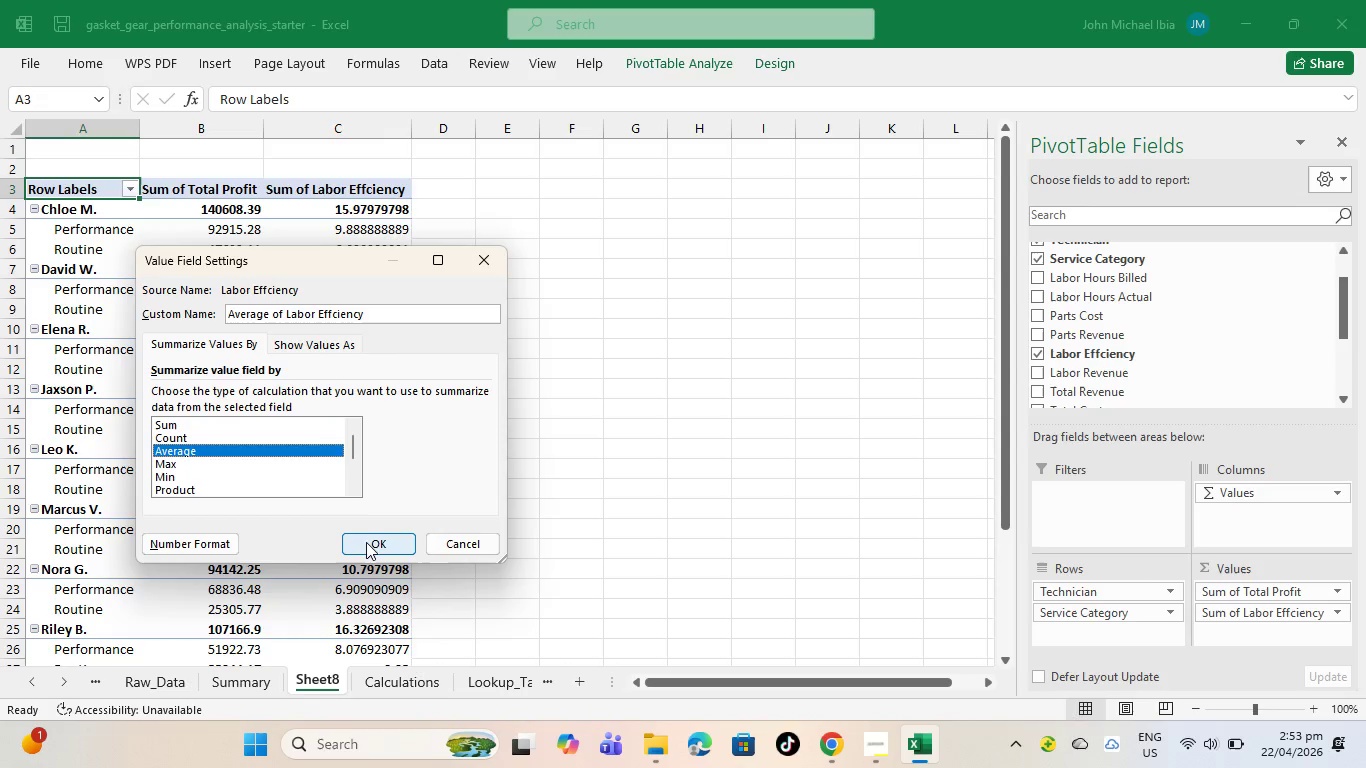 
left_click([365, 542])
 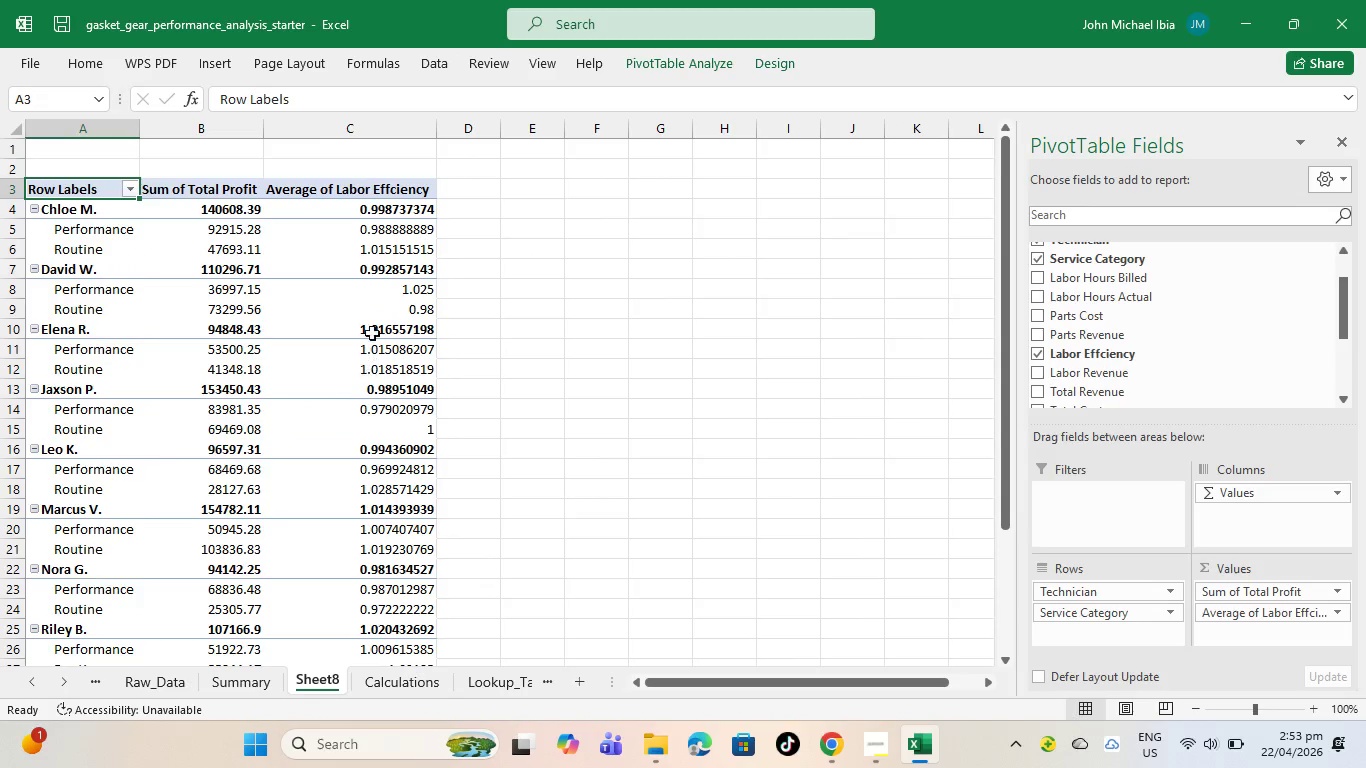 
mouse_move([363, 217])
 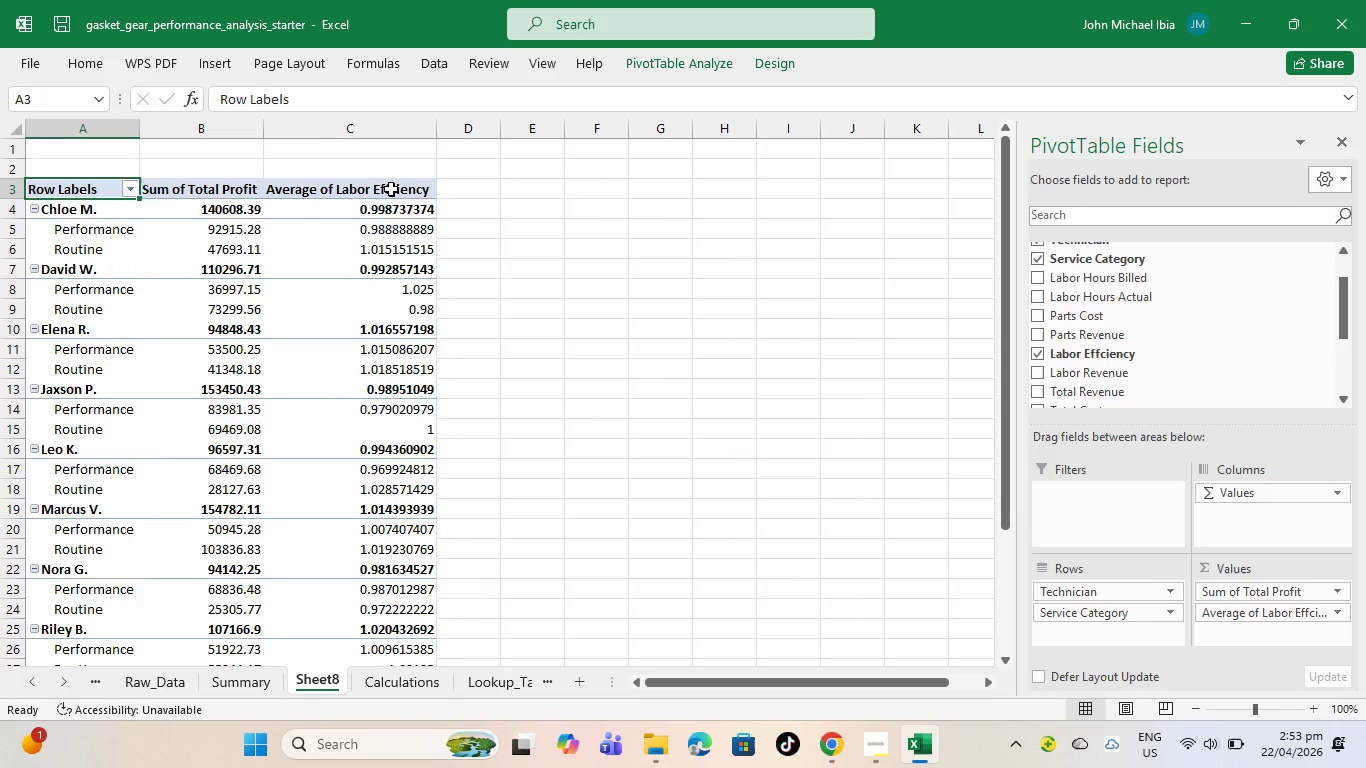 
left_click([391, 189])
 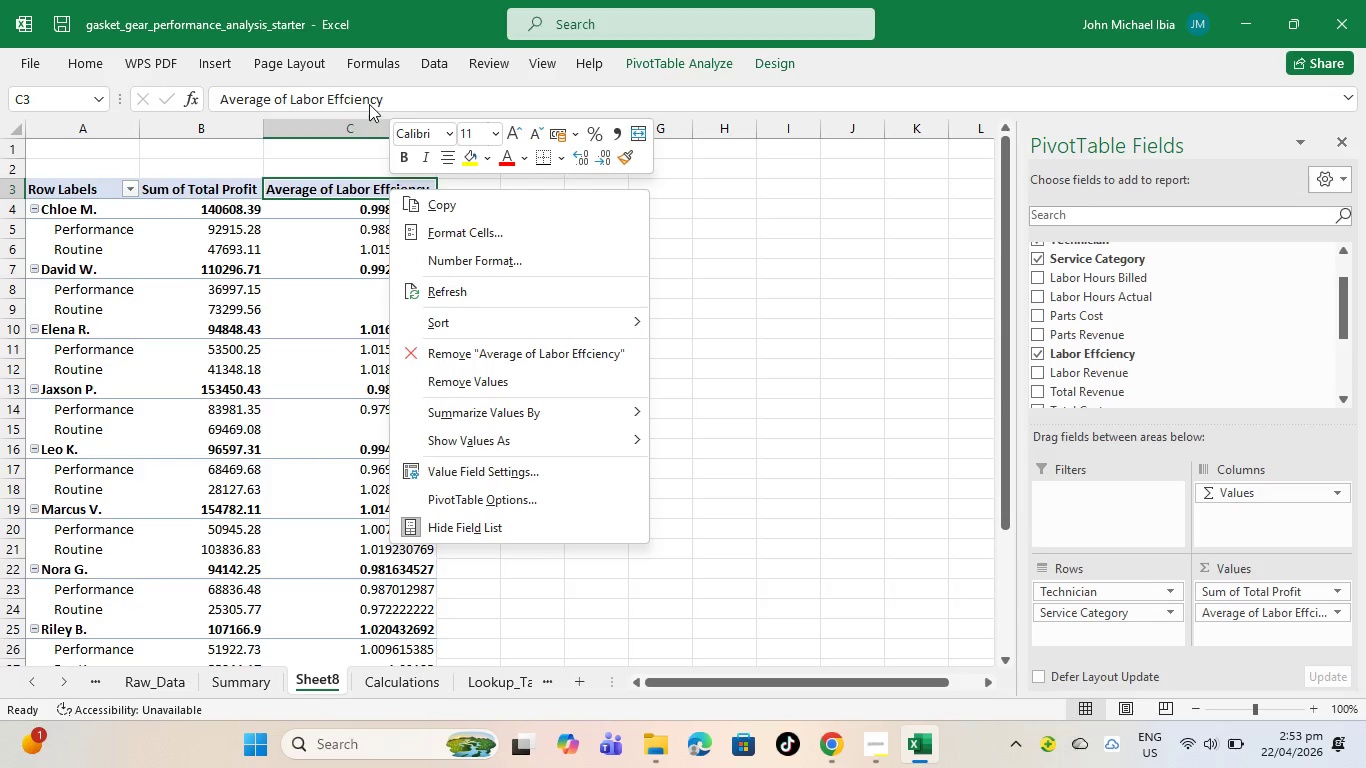 
double_click([396, 96])
 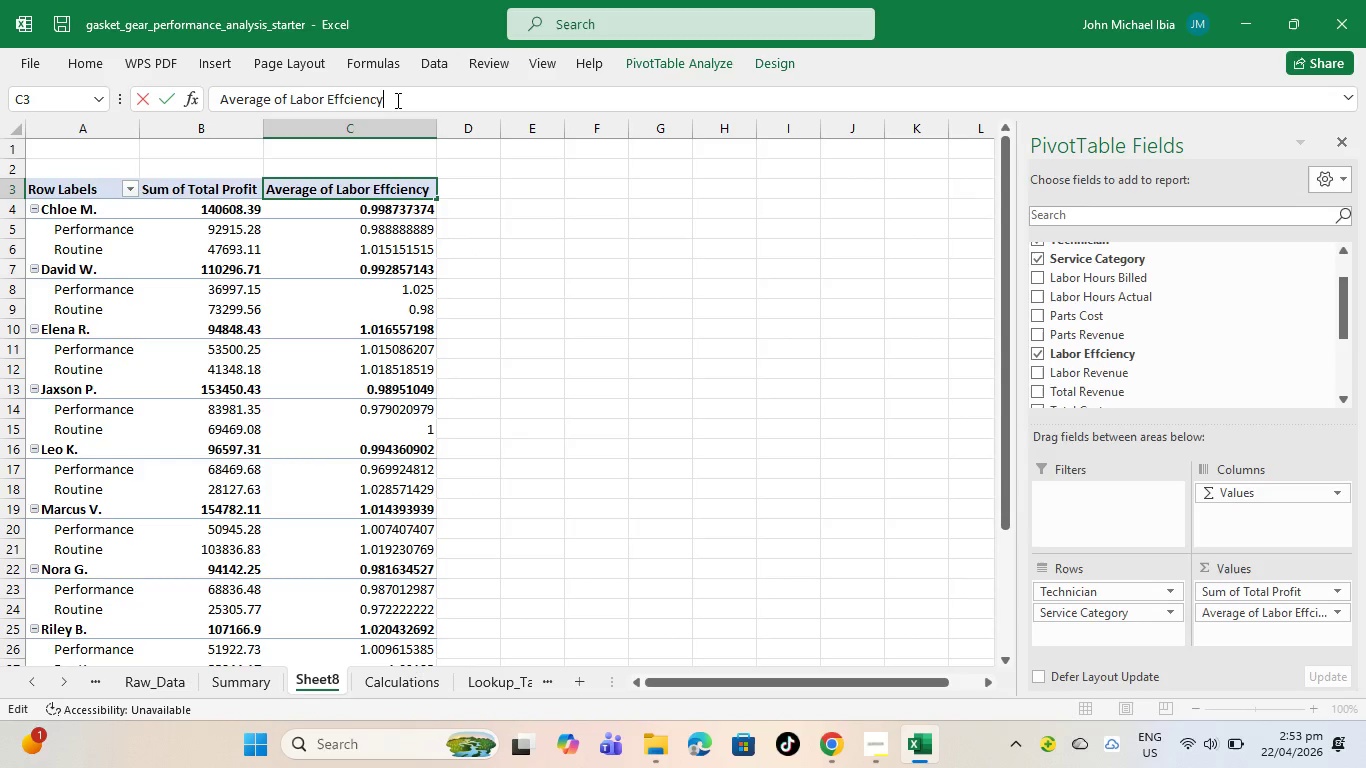 
left_click([326, 97])
 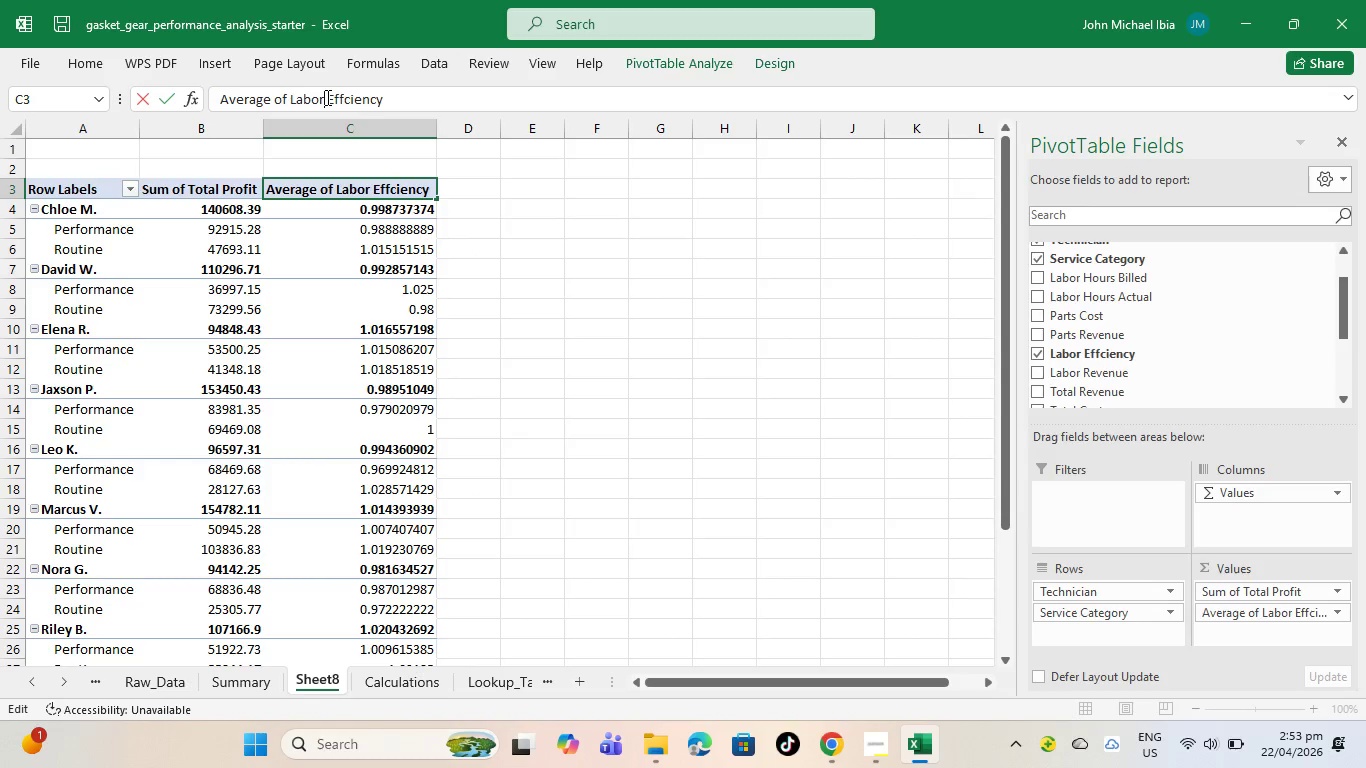 
hold_key(key=Backspace, duration=0.8)
 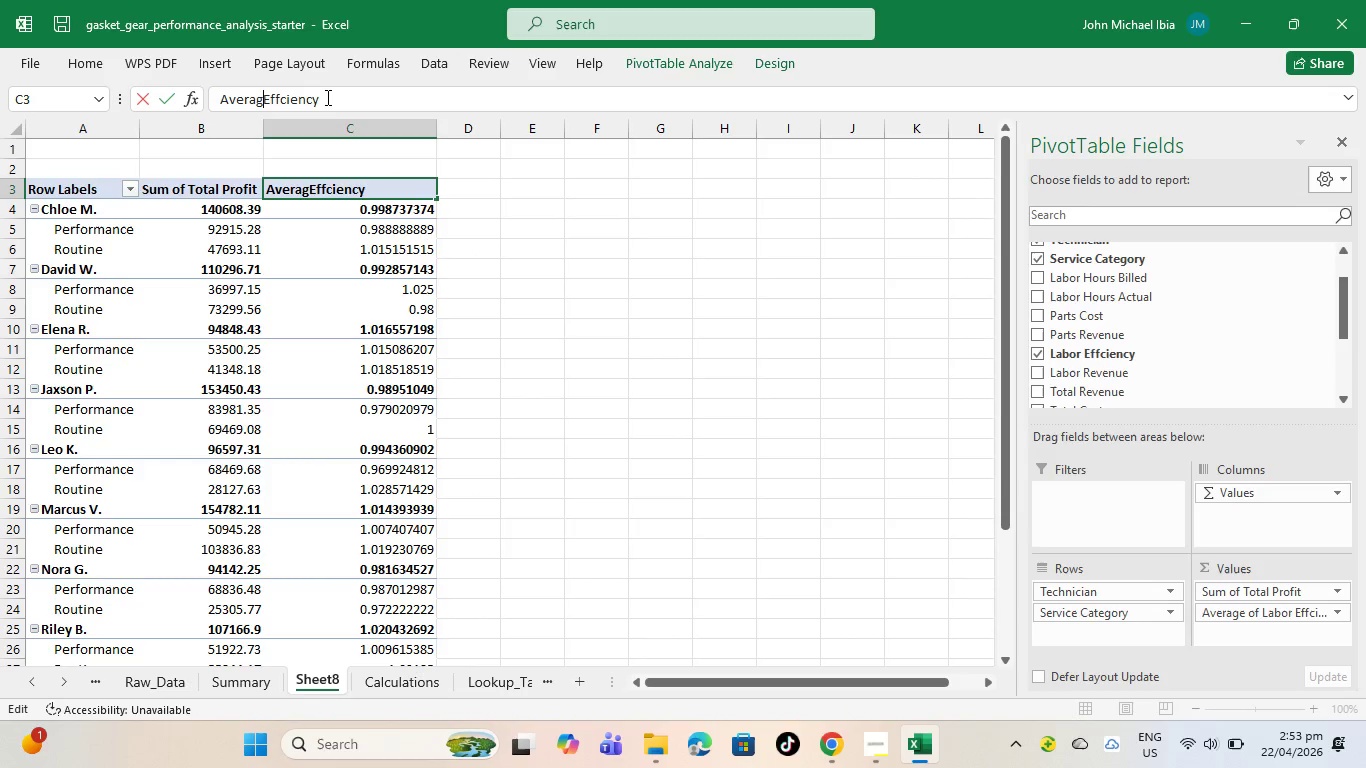 
key(Backspace)
 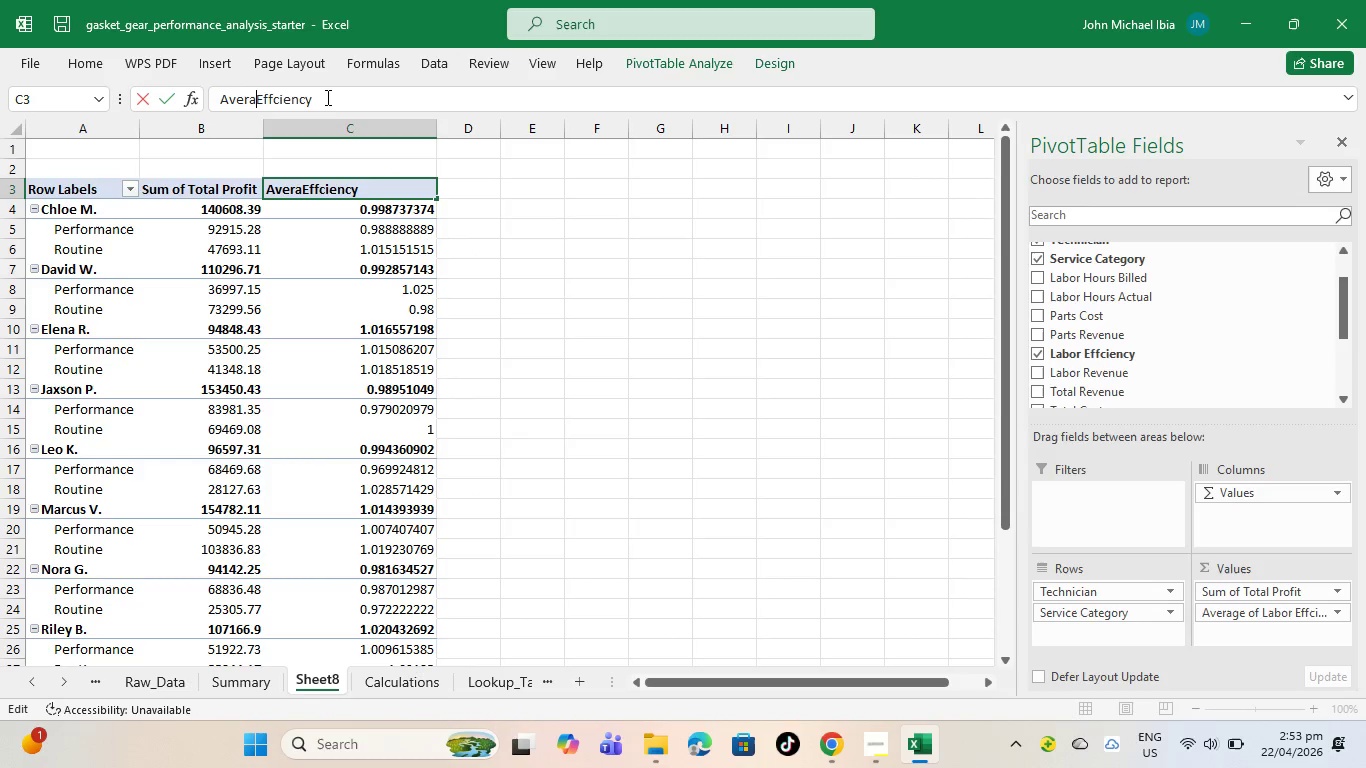 
key(Backspace)
 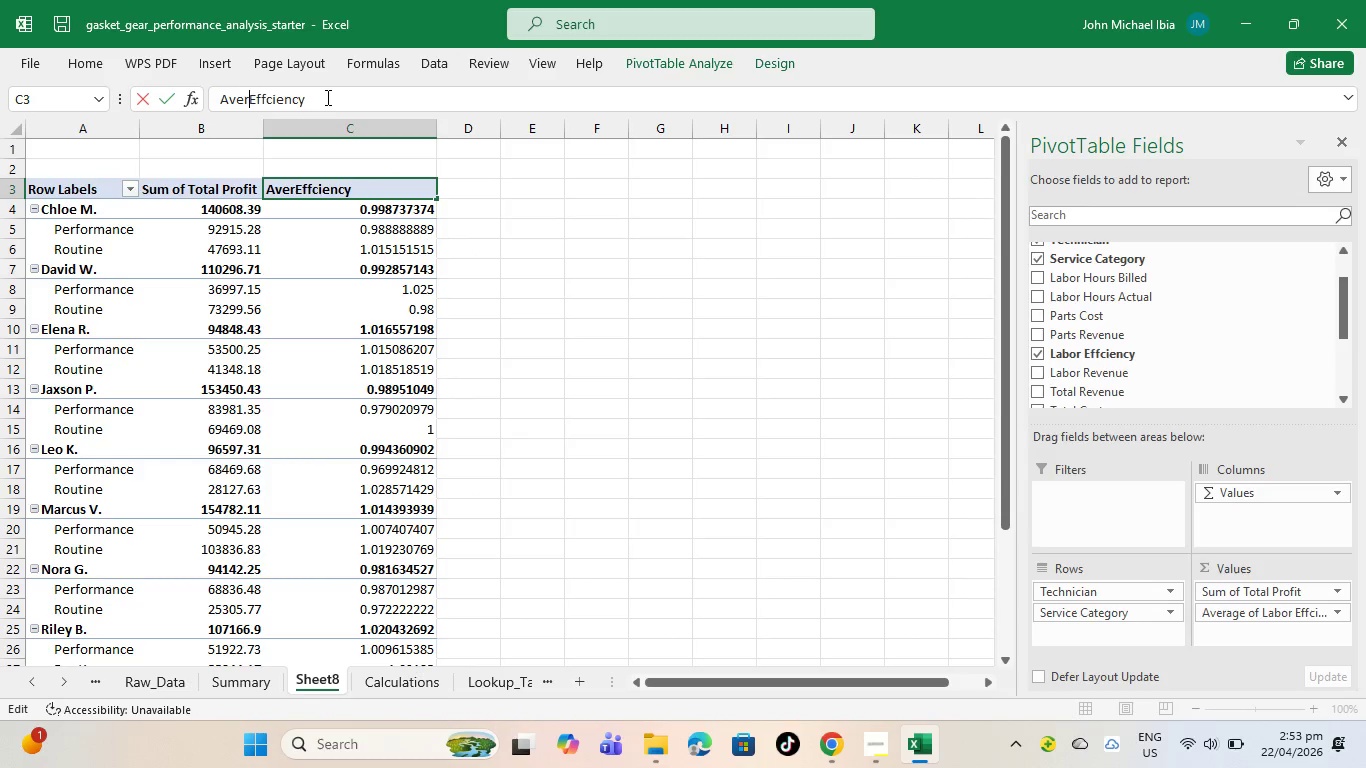 
key(Backspace)
 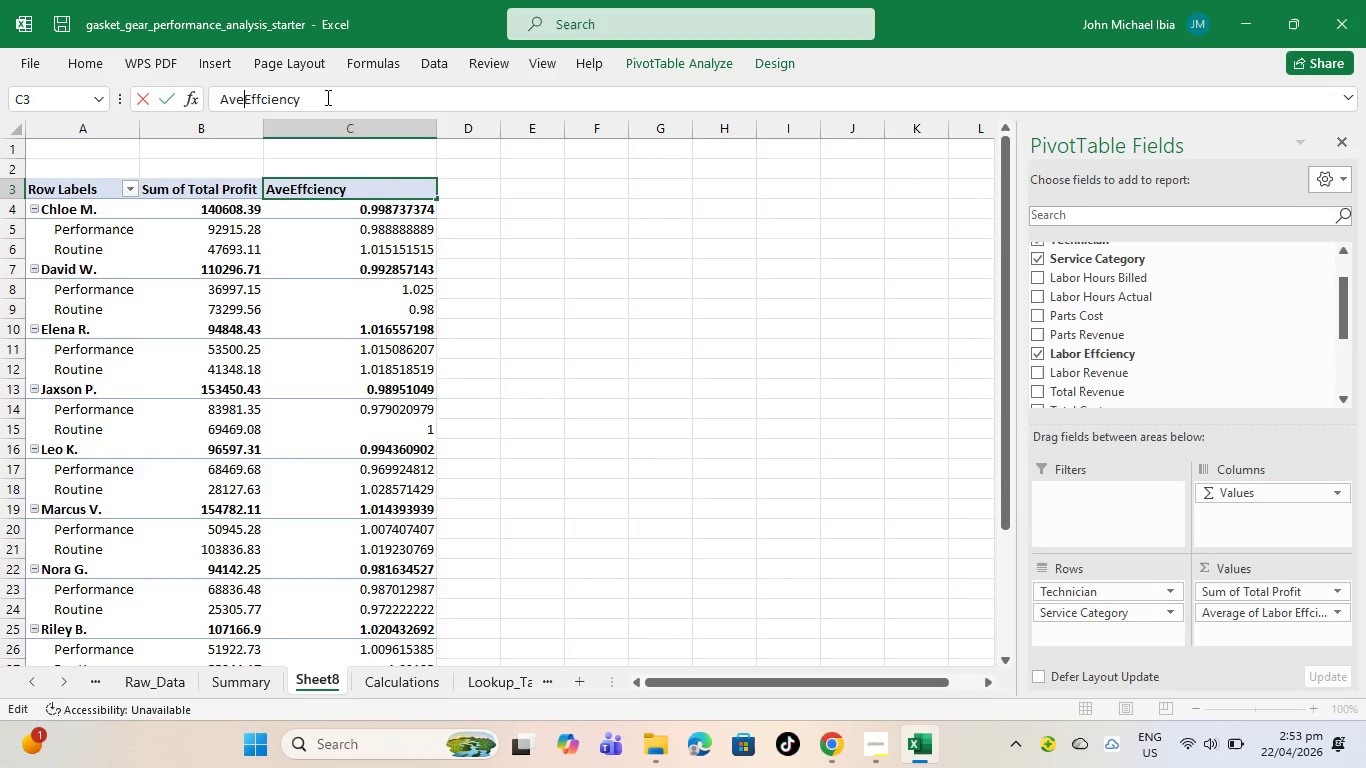 
key(Backspace)
 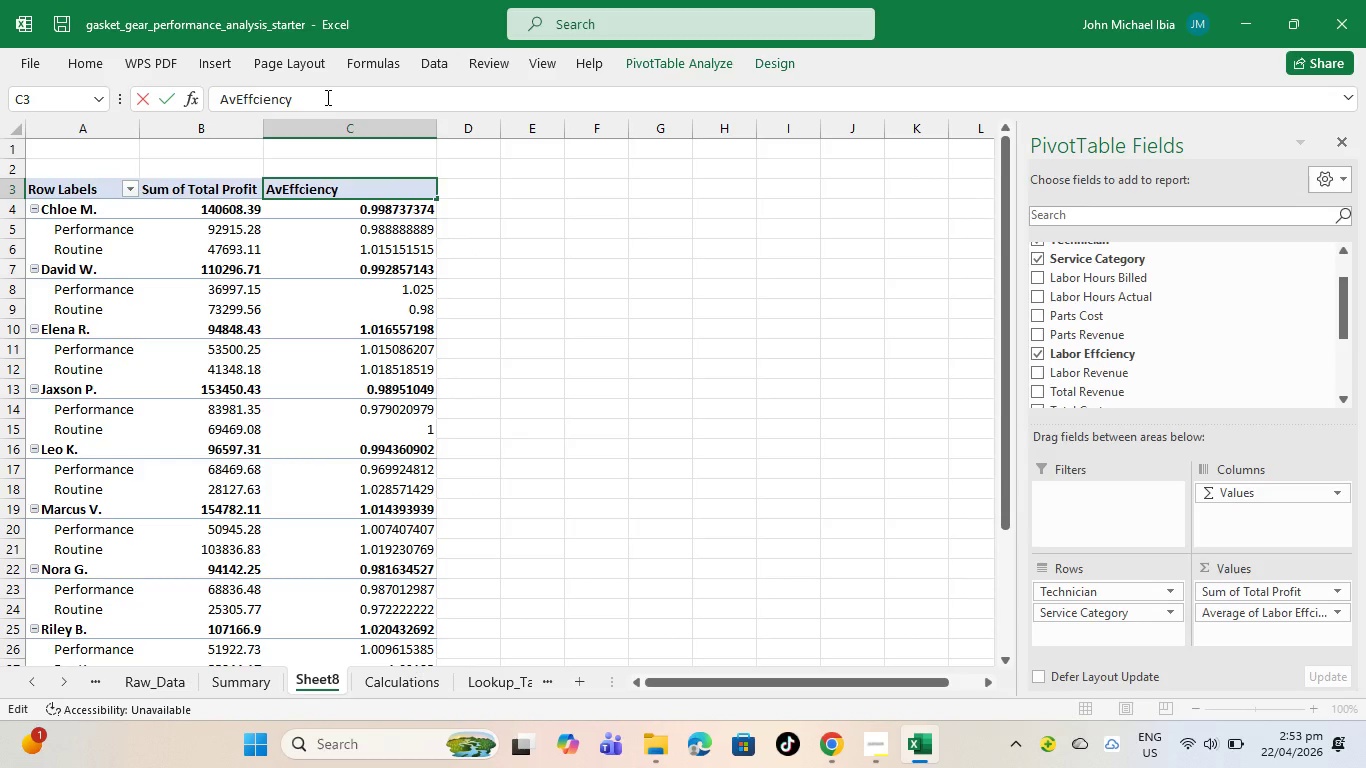 
key(G)
 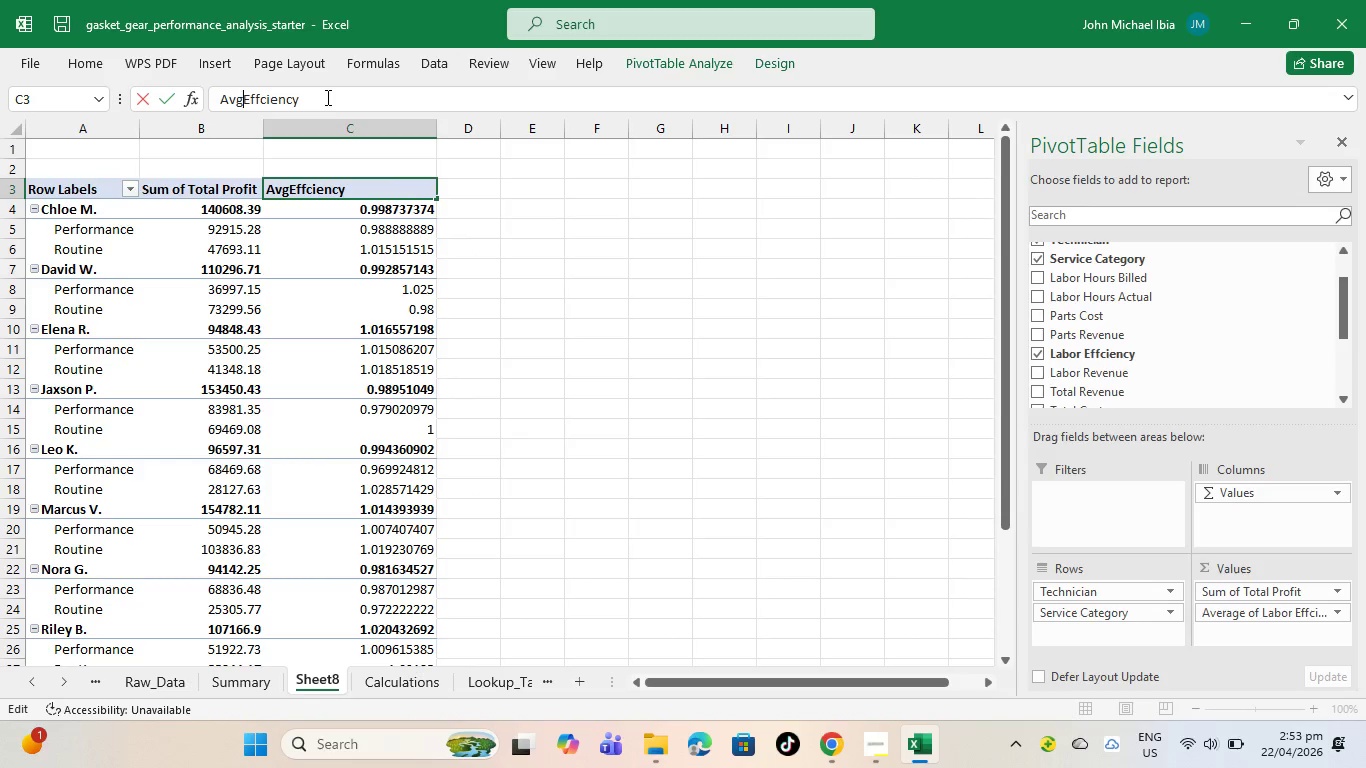 
key(Space)
 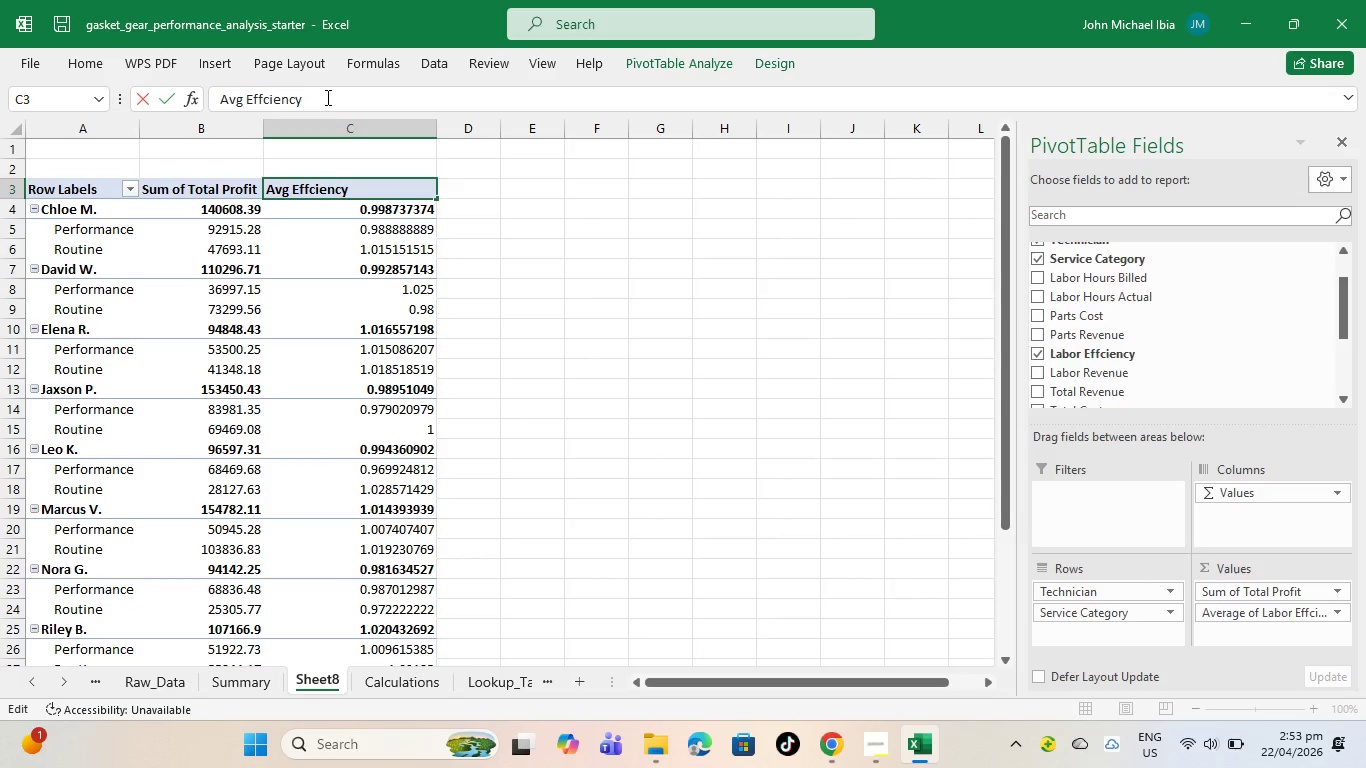 
key(Enter)
 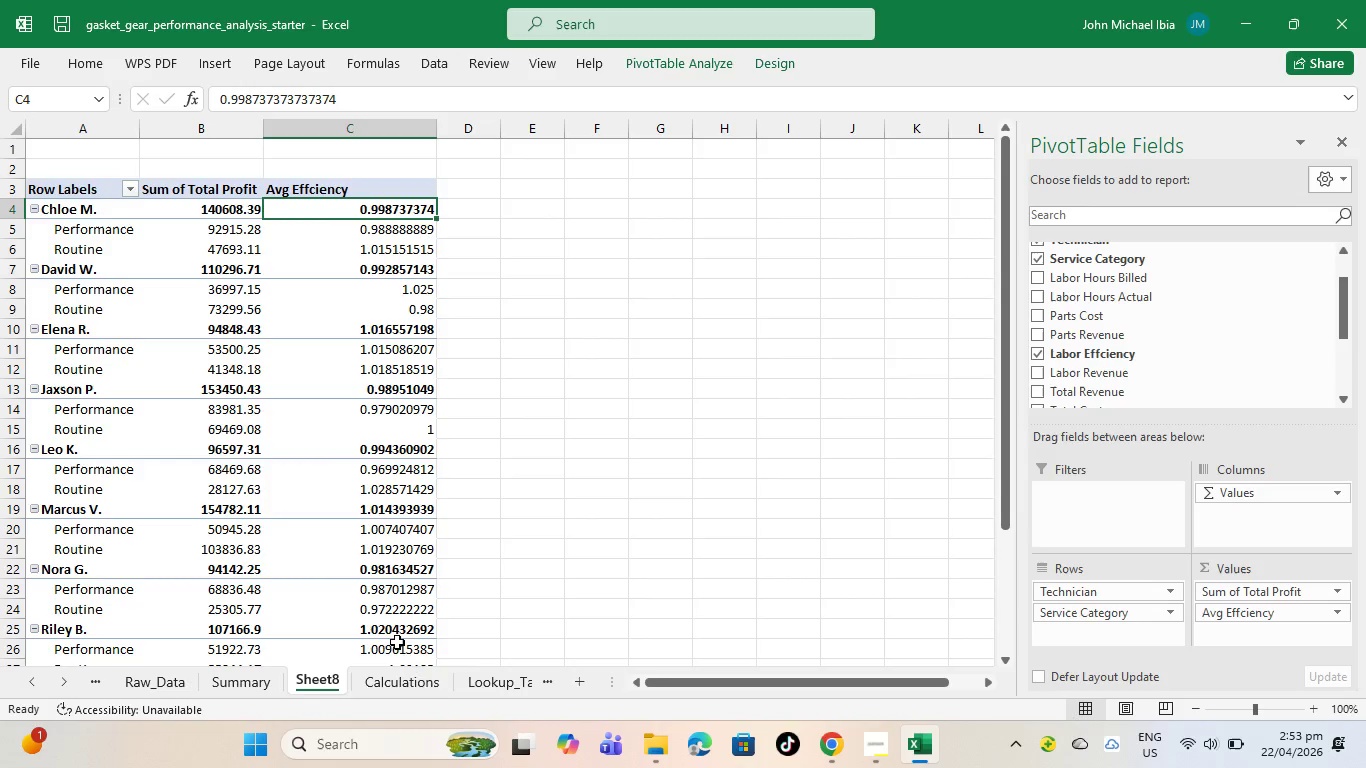 
left_click([395, 690])
 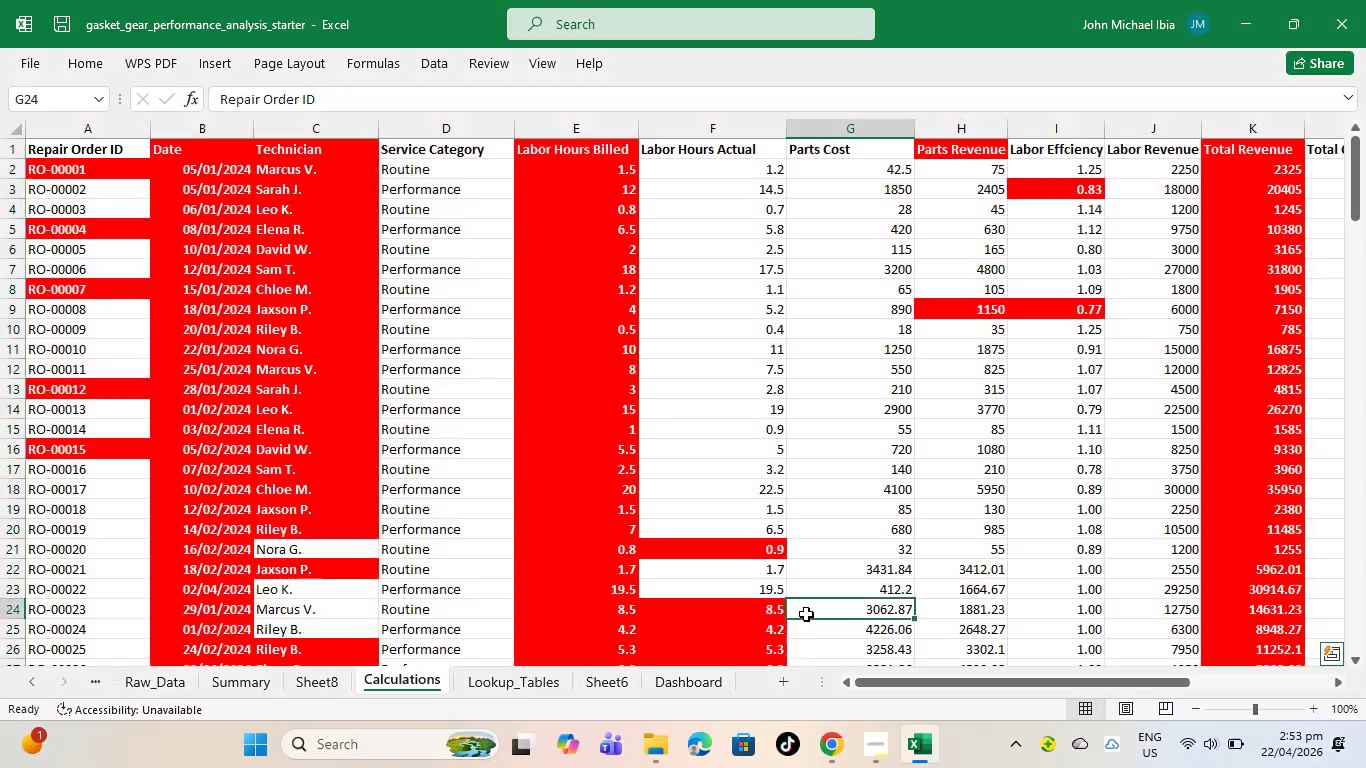 
scroll: coordinate [797, 538], scroll_direction: down, amount: 49.0
 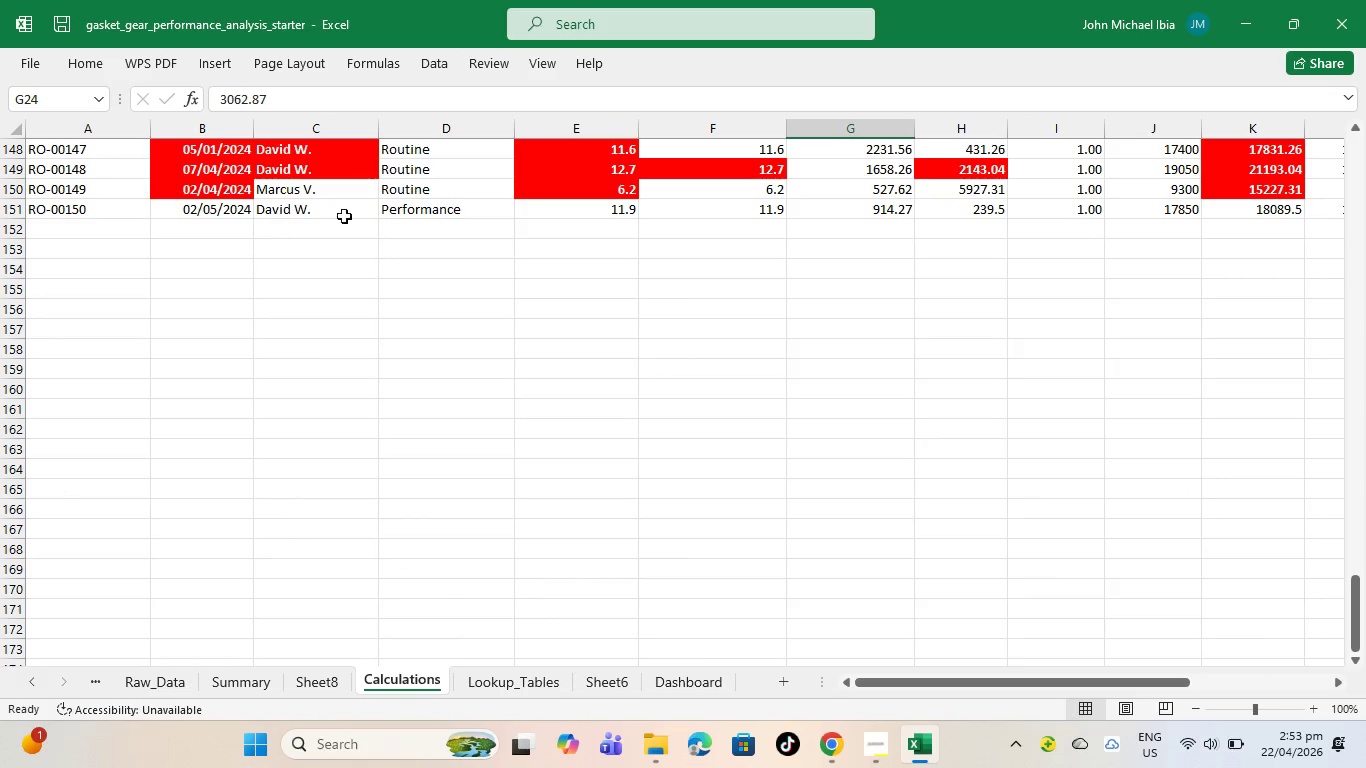 
left_click_drag(start_coordinate=[352, 224], to_coordinate=[346, 231])
 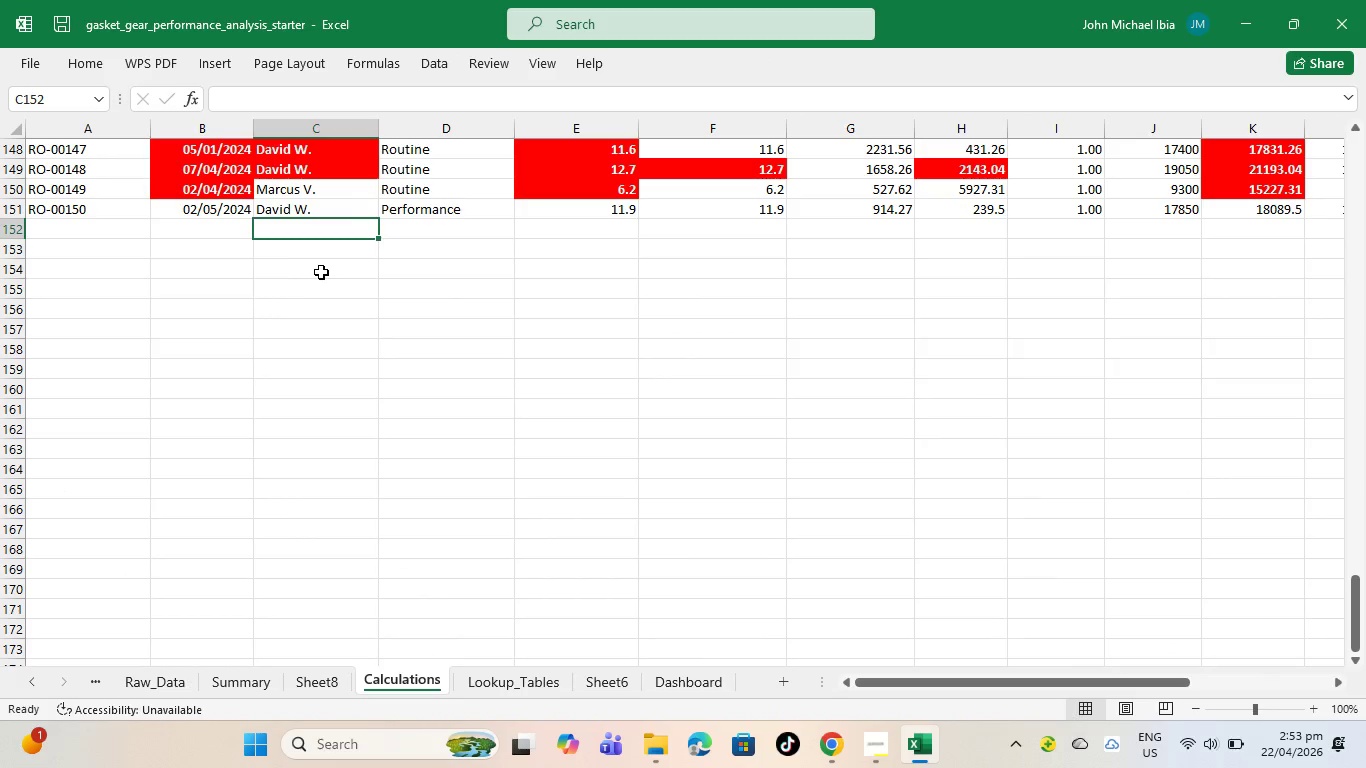 
left_click([321, 272])
 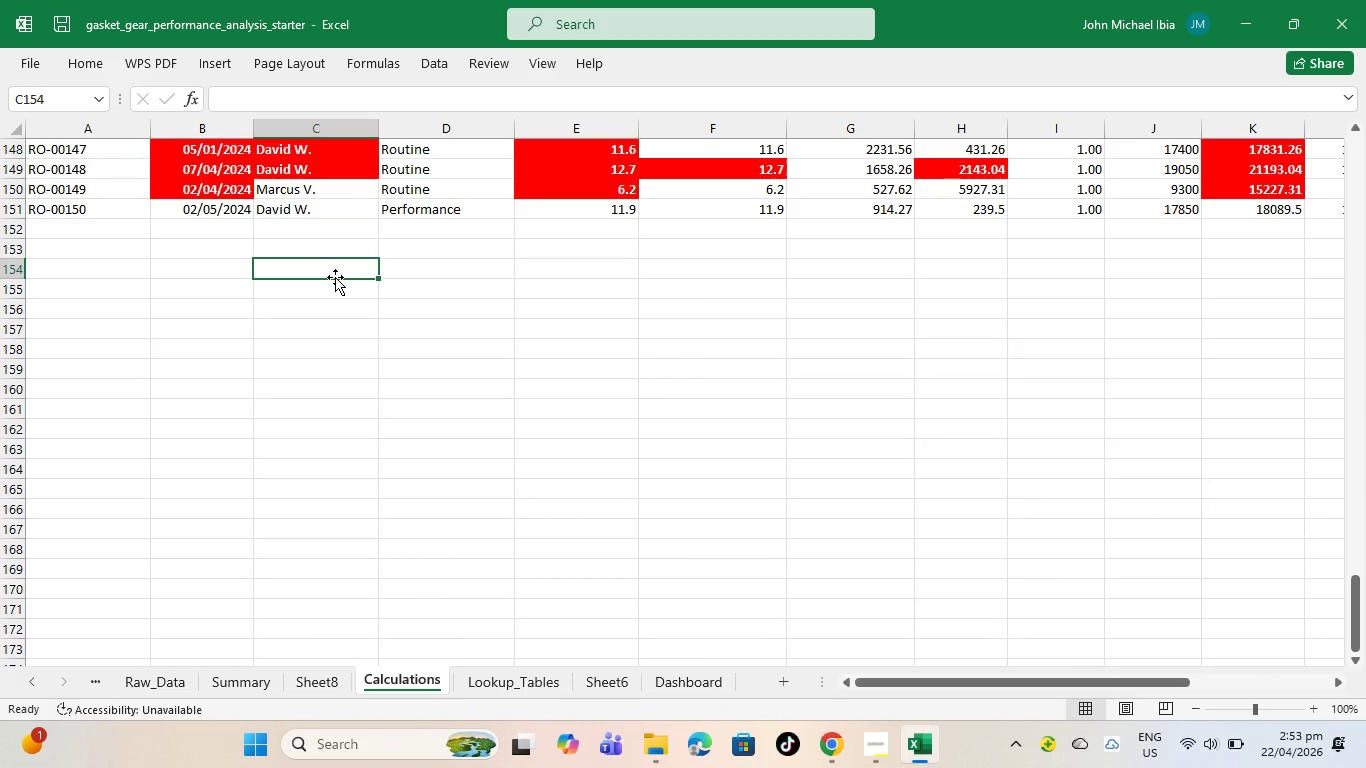 
type(Total Prov)
key(Backspace)
type(fit)
 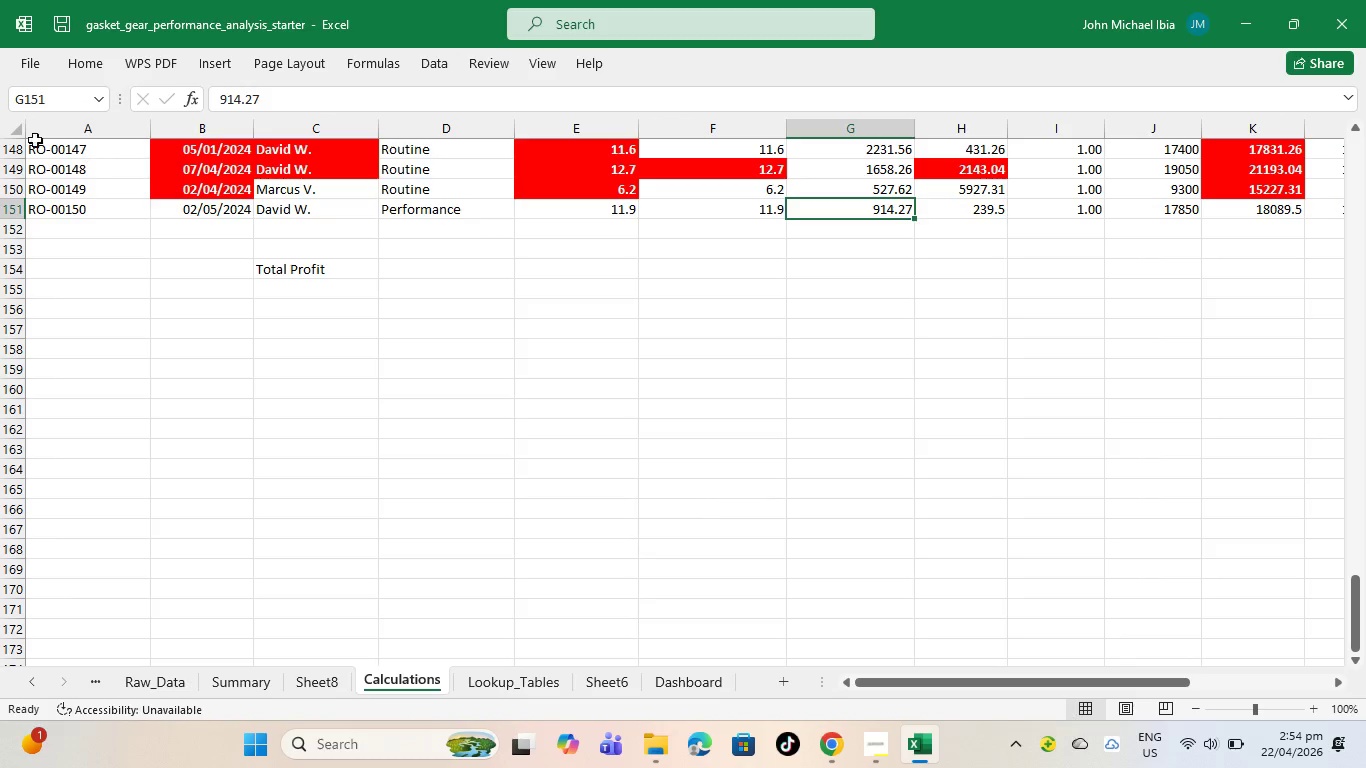 
left_click([82, 62])
 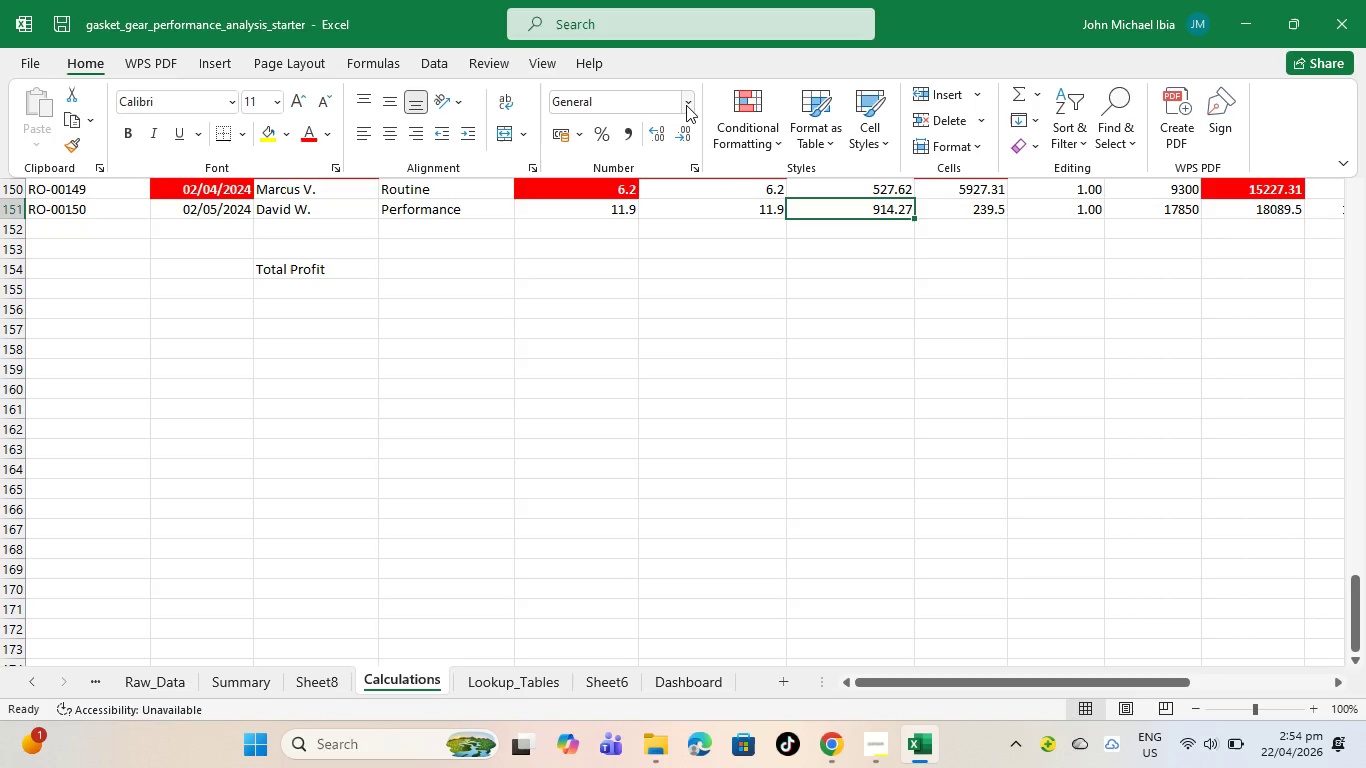 
left_click([569, 131])
 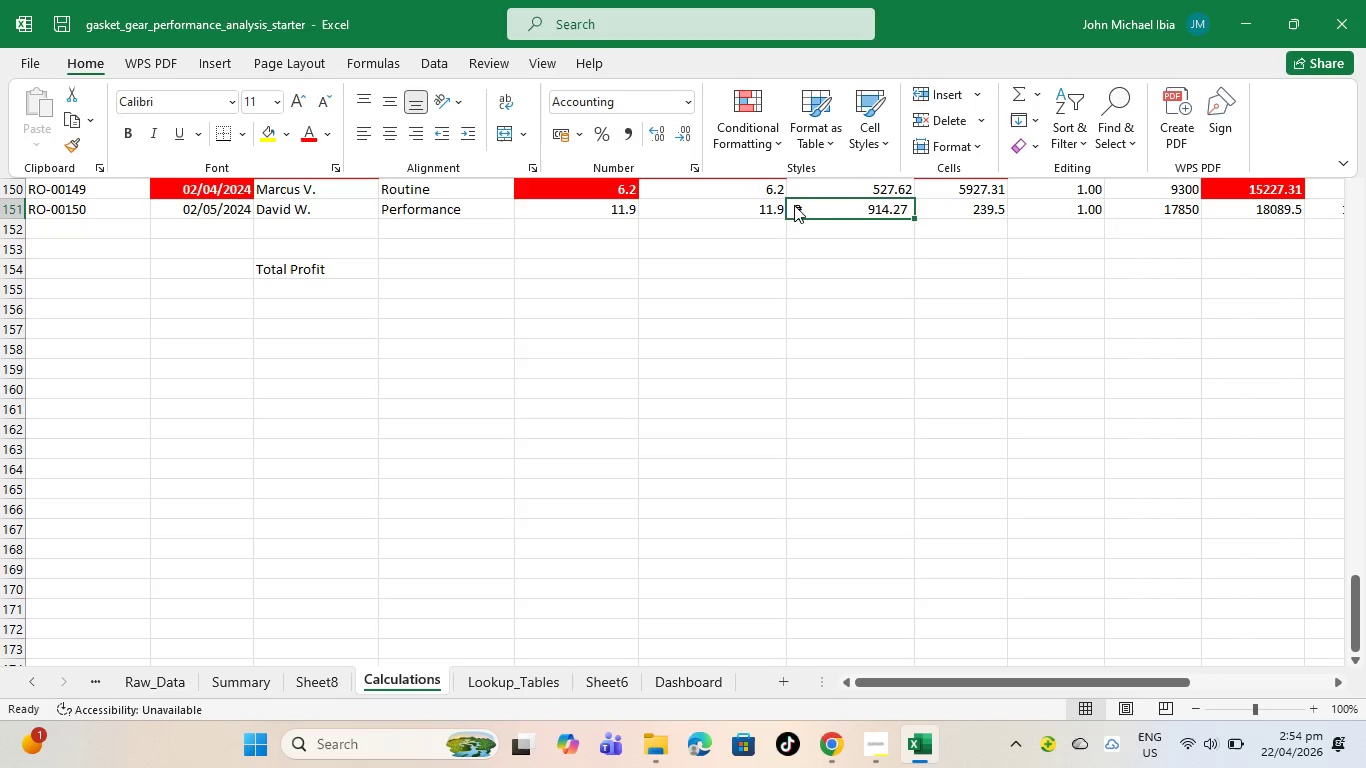 
double_click([801, 207])
 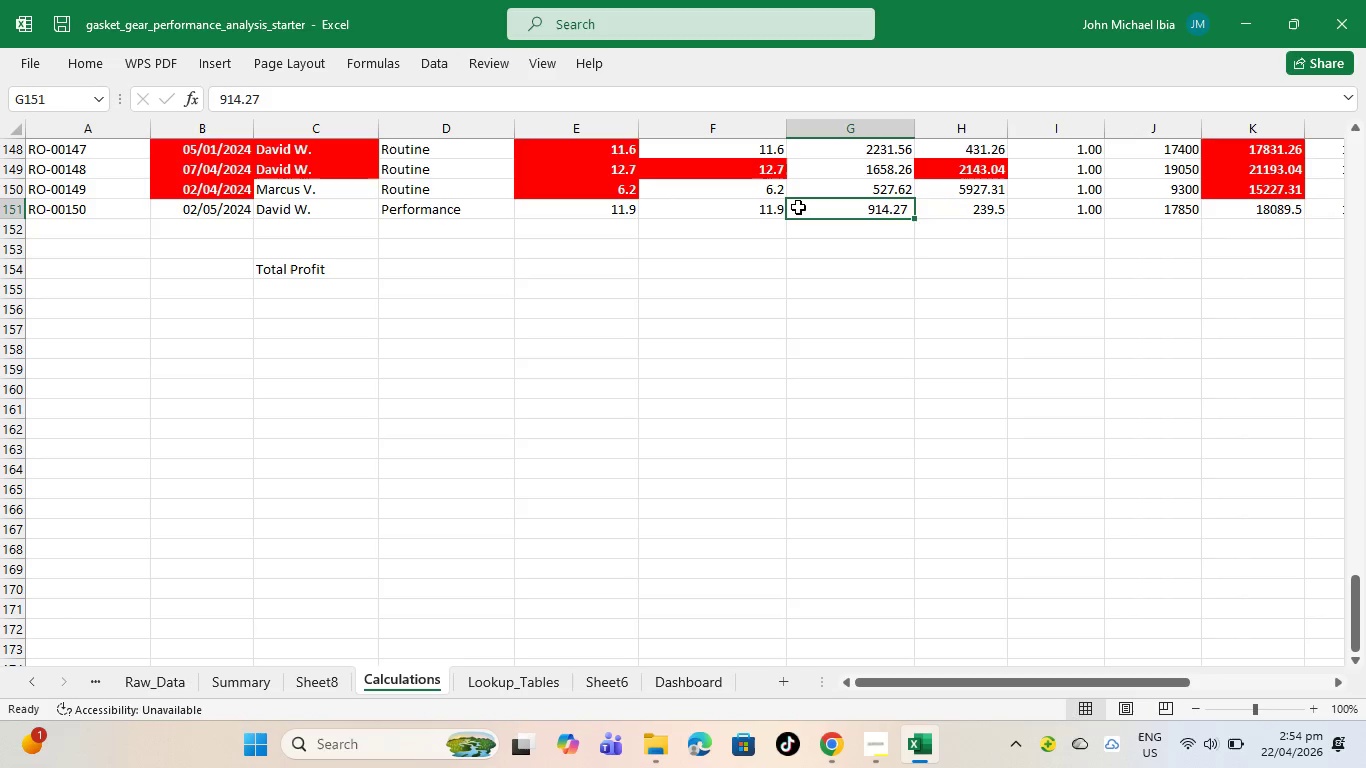 
triple_click([798, 207])
 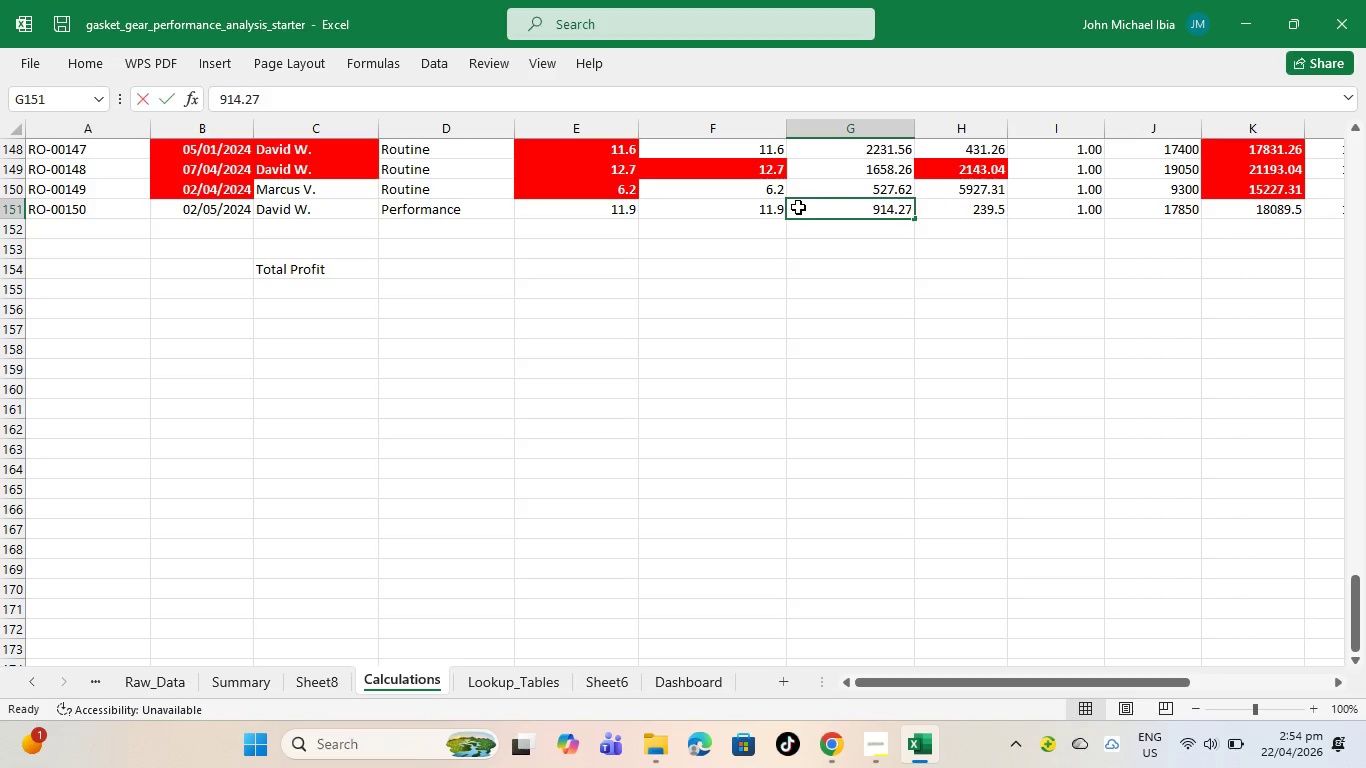 
triple_click([798, 207])
 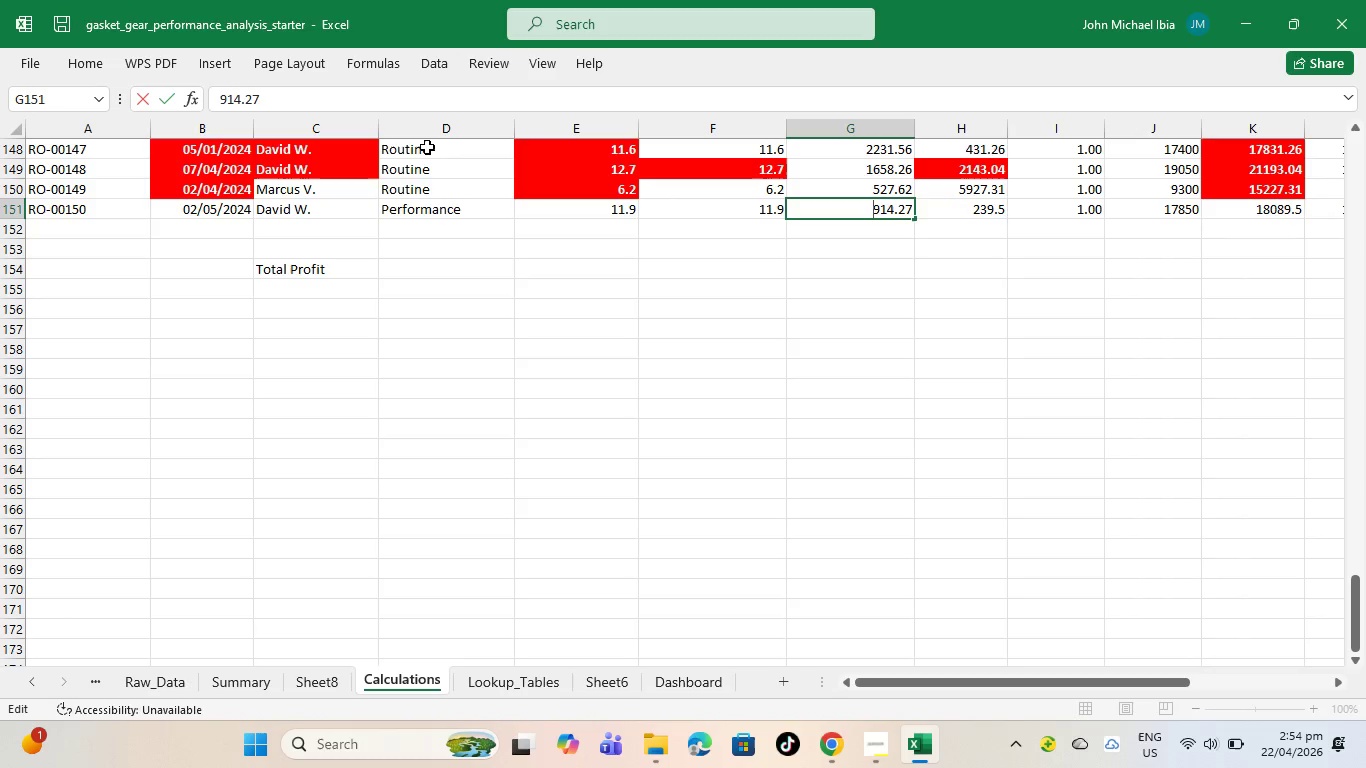 
key(Control+ControlLeft)
 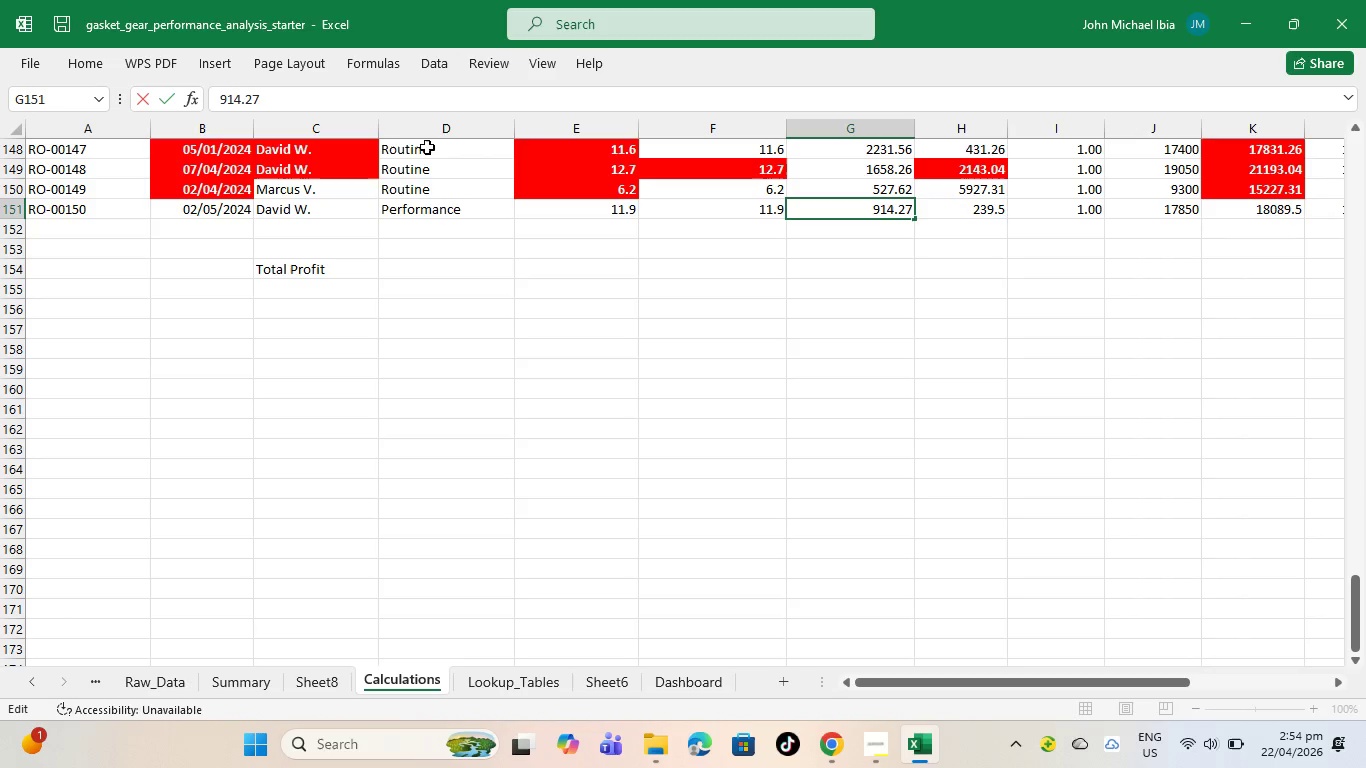 
key(Control+Z)
 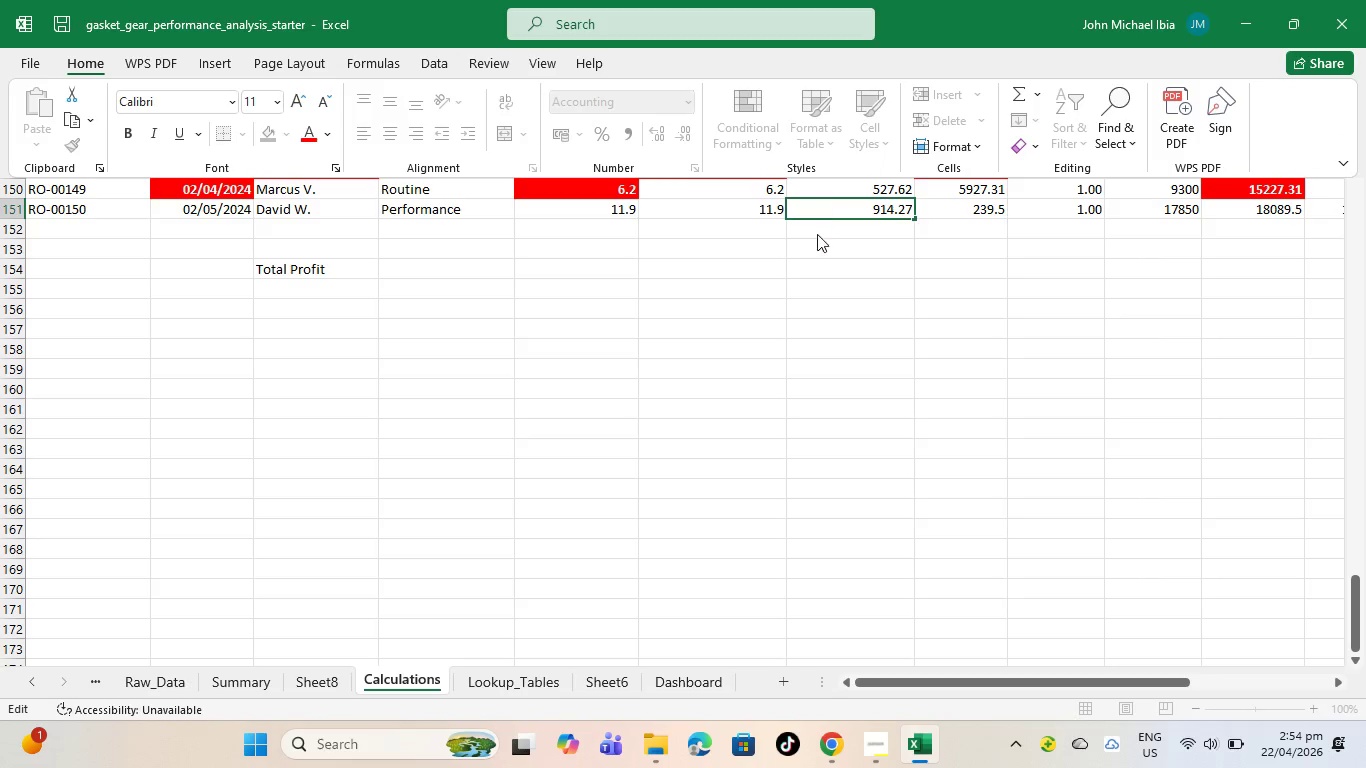 
left_click([856, 241])
 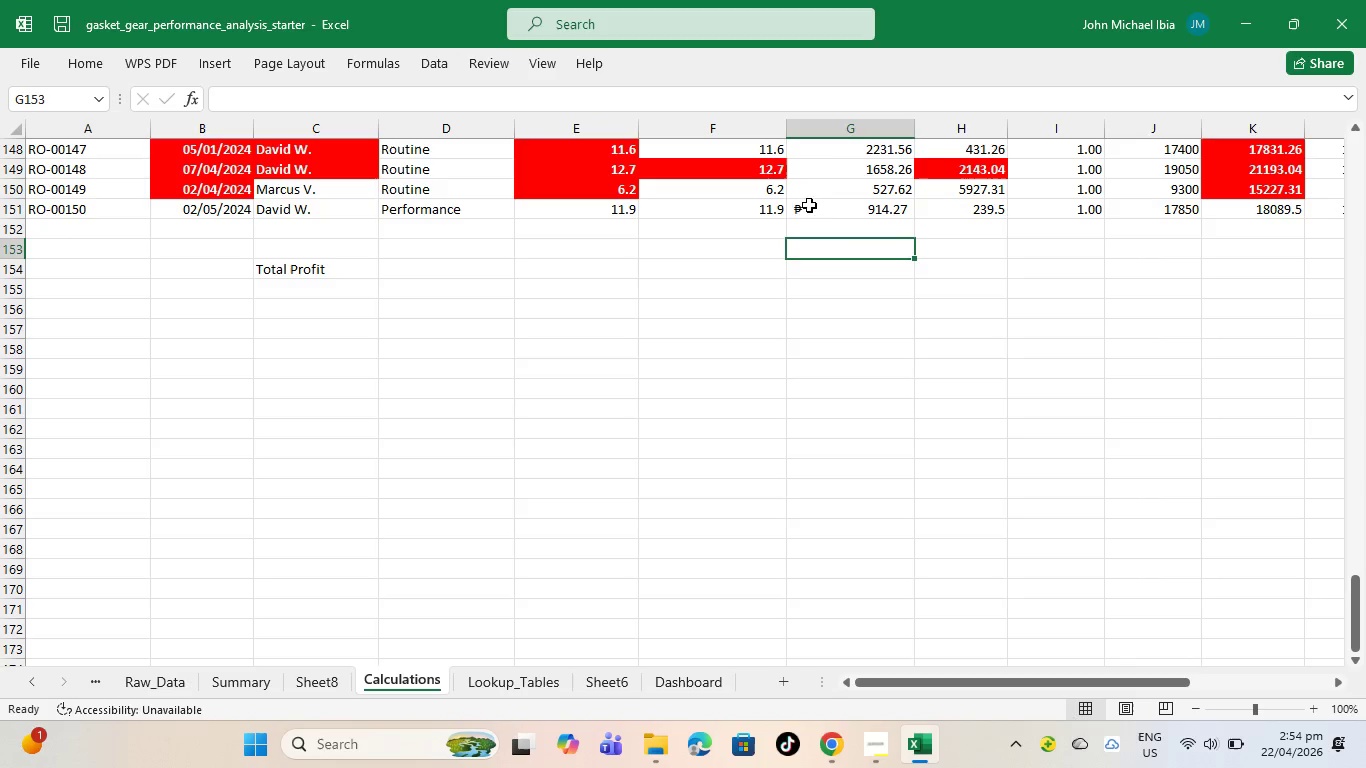 
left_click([792, 205])
 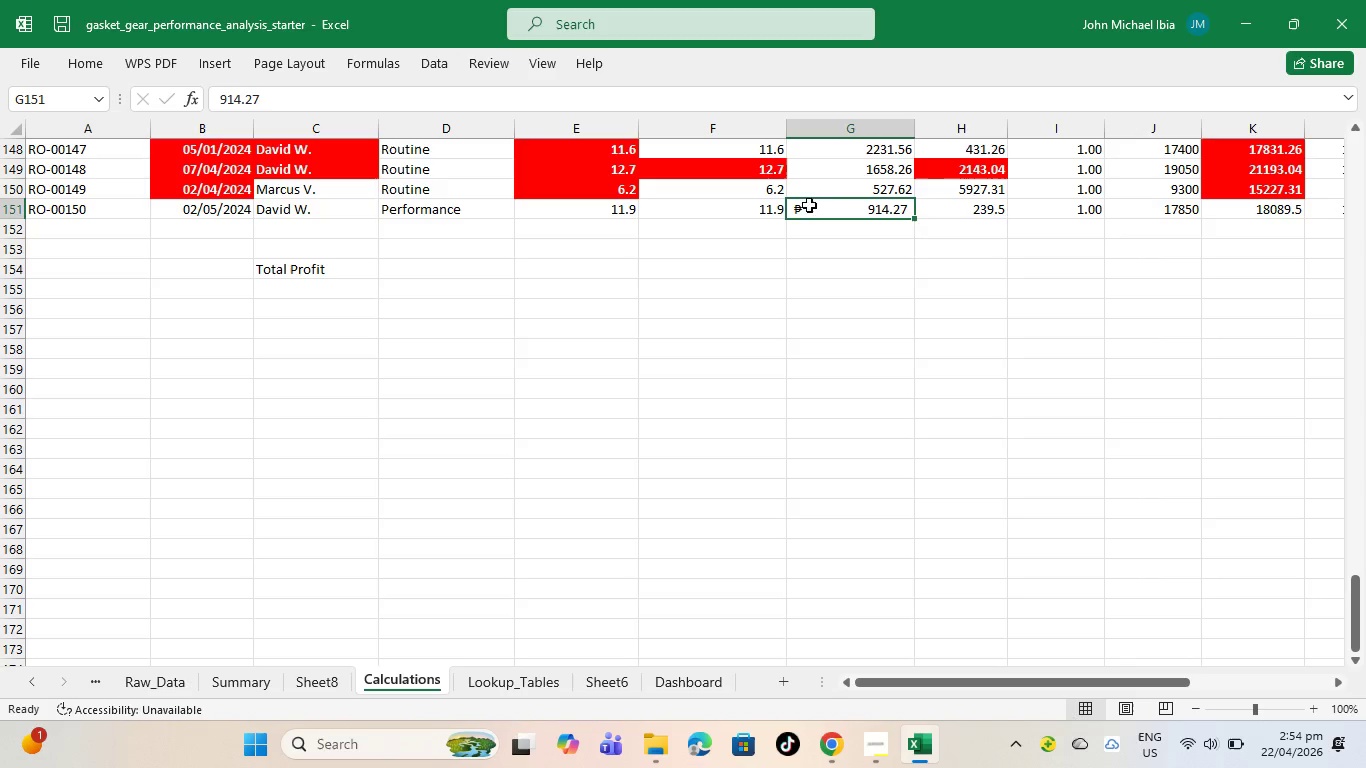 
double_click([808, 209])
 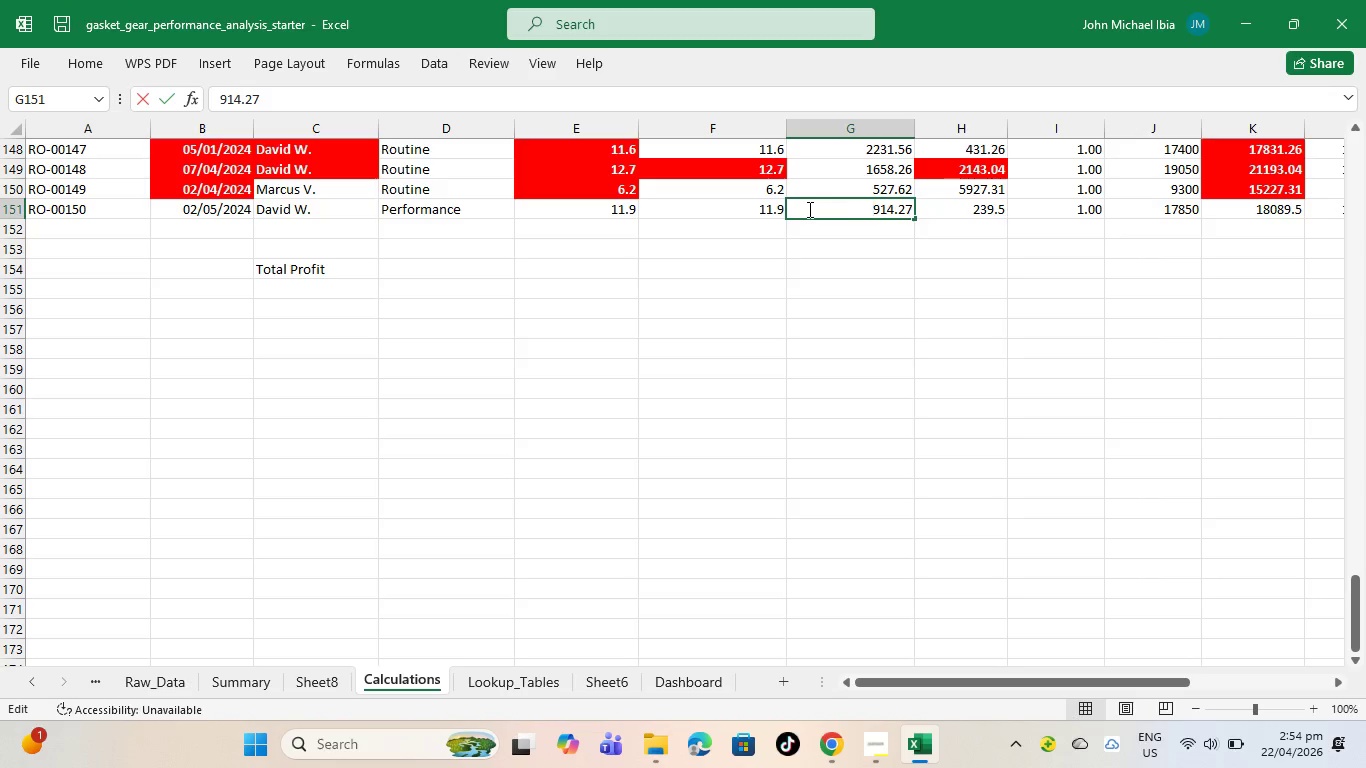 
triple_click([808, 209])
 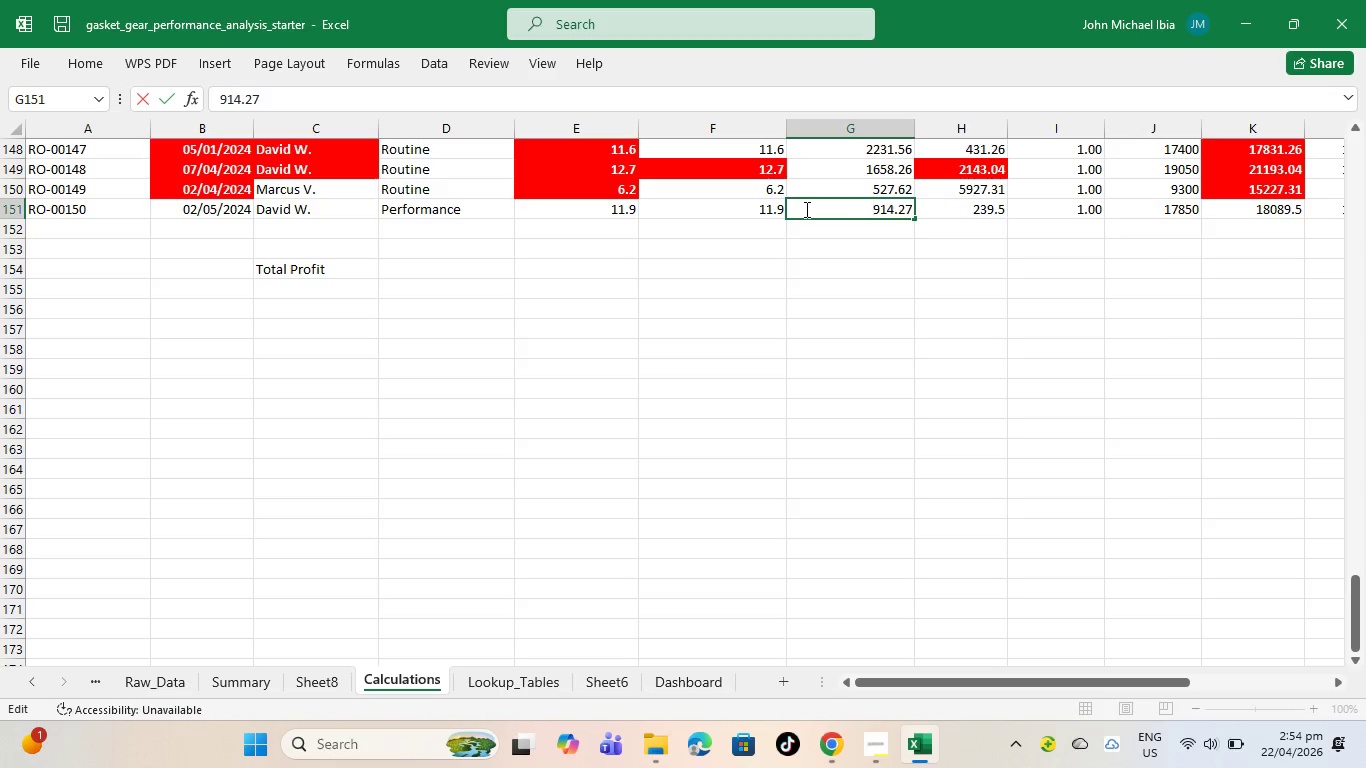 
double_click([805, 209])
 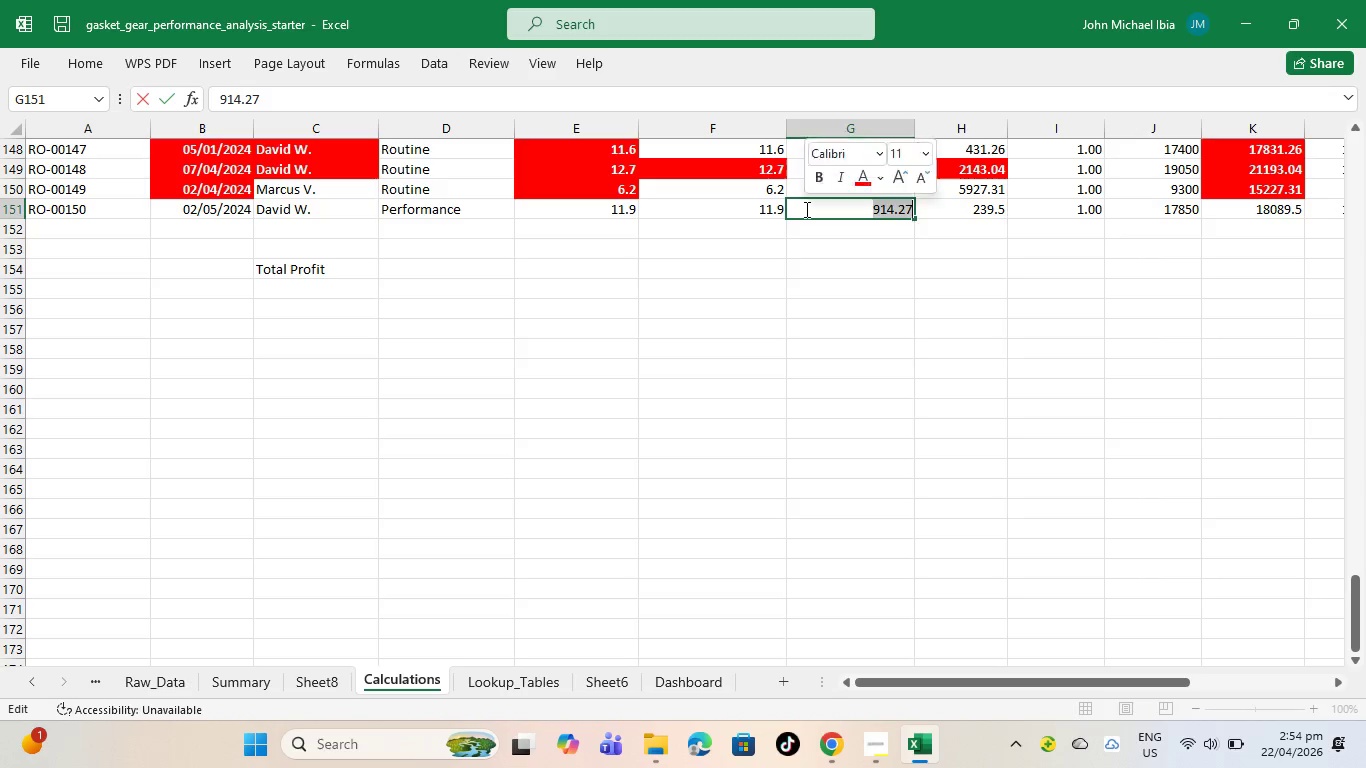 
triple_click([805, 209])
 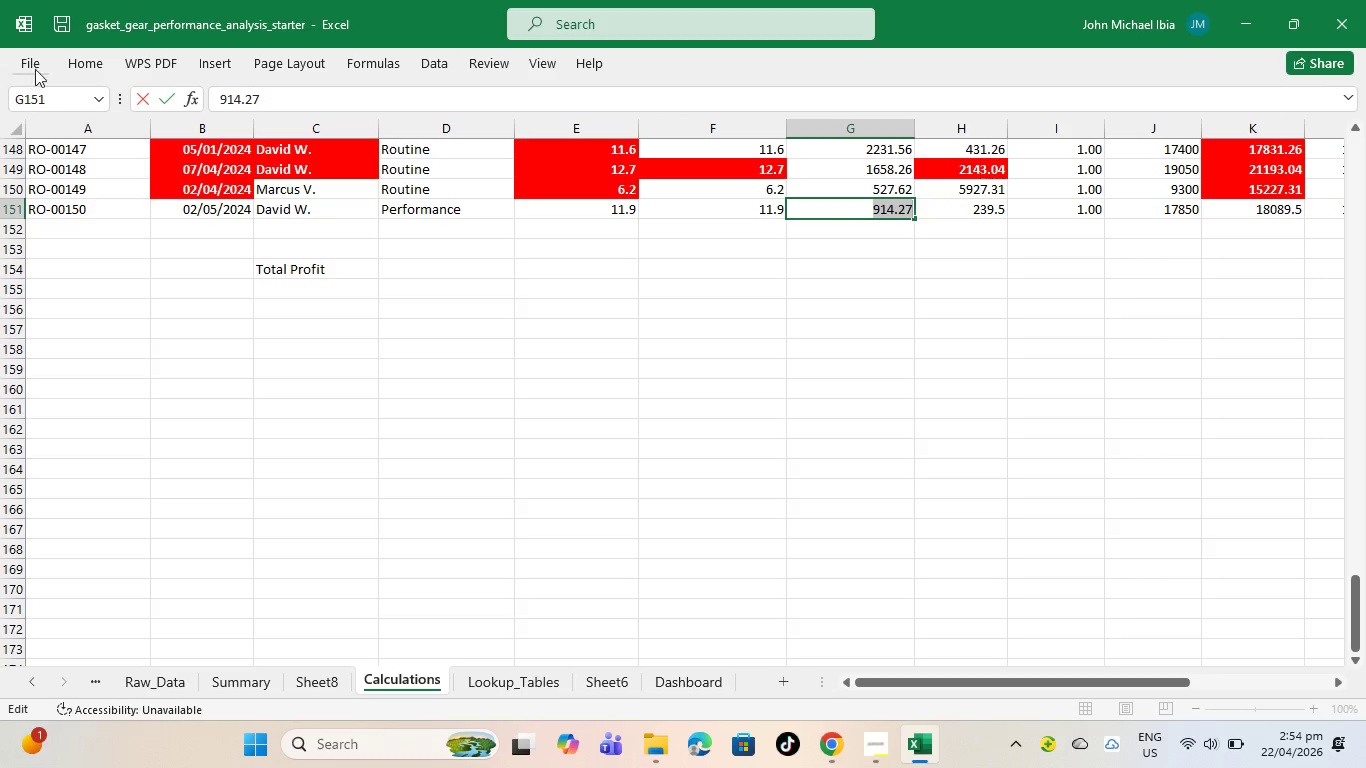 
left_click([820, 344])
 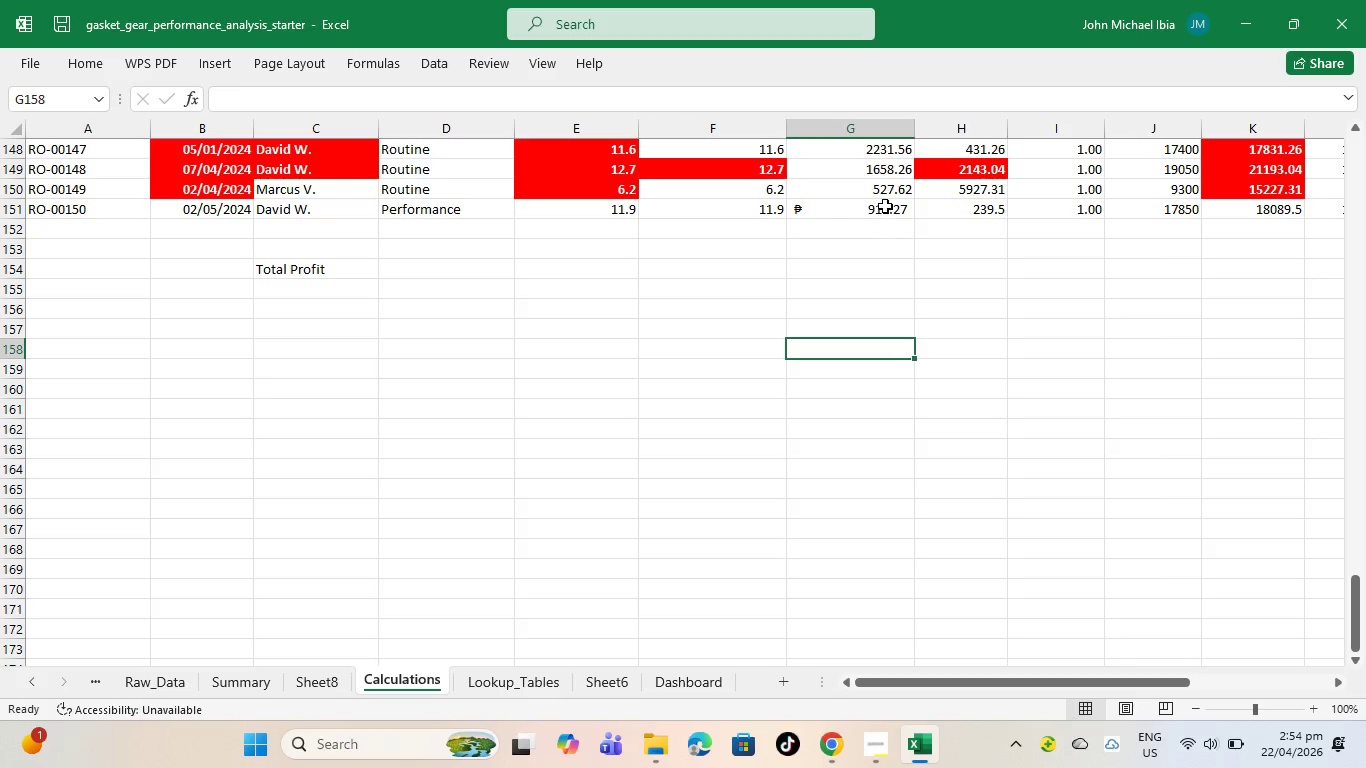 
left_click([885, 206])
 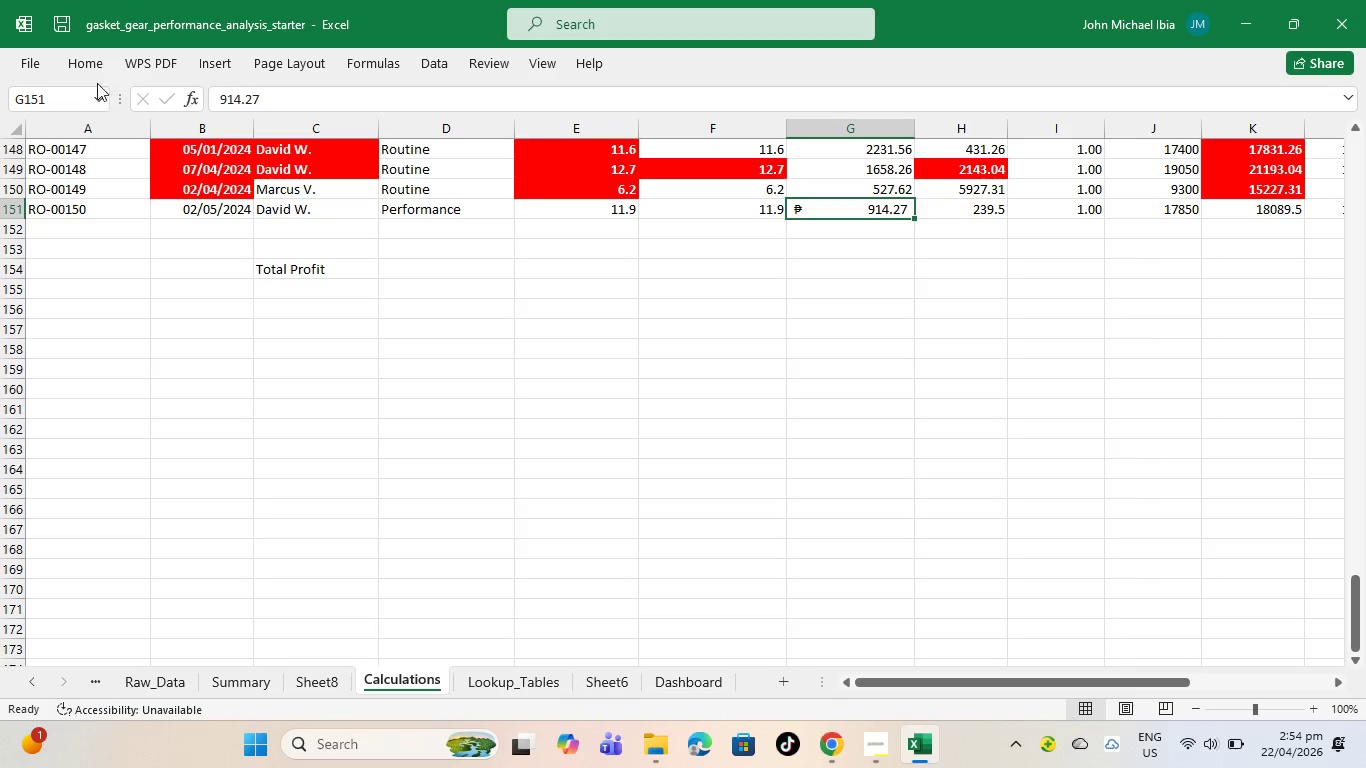 
left_click([93, 71])
 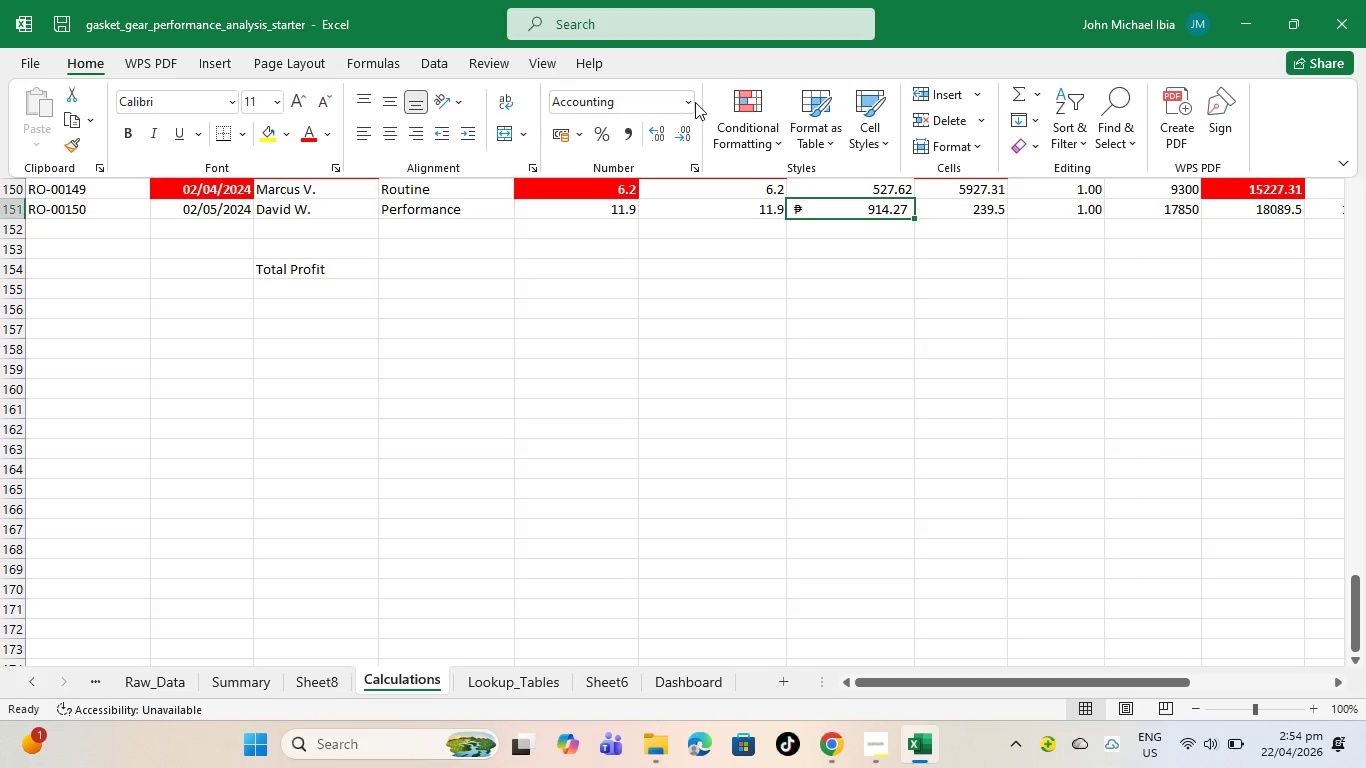 
left_click([693, 102])
 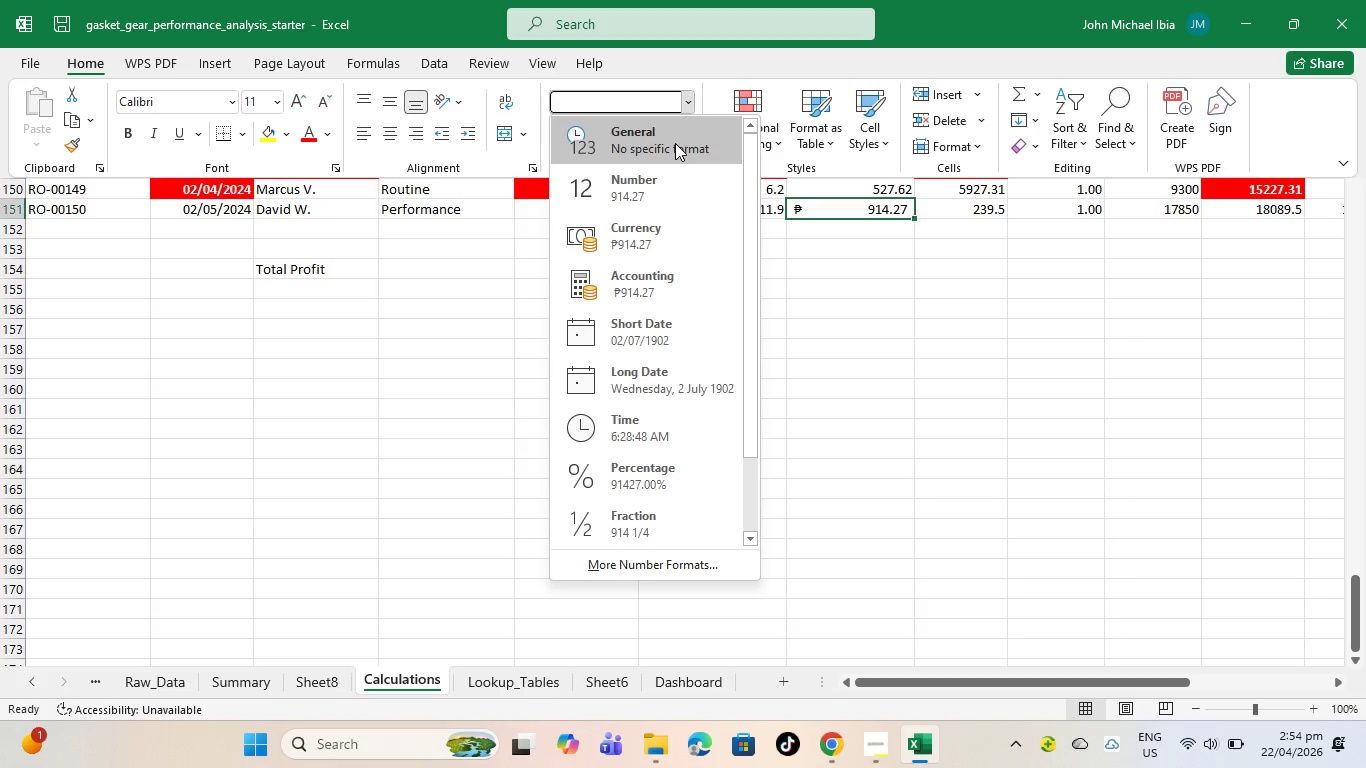 
left_click([675, 143])
 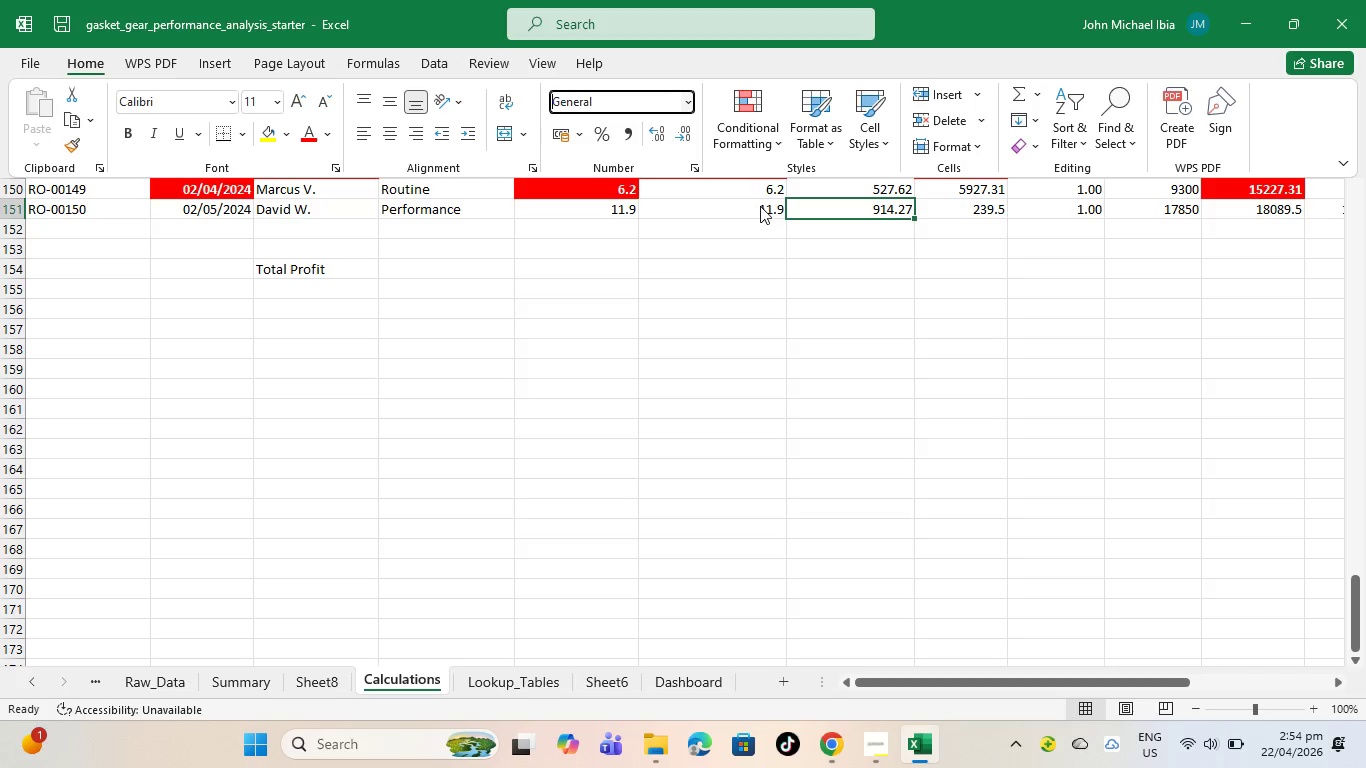 
wait(5.95)
 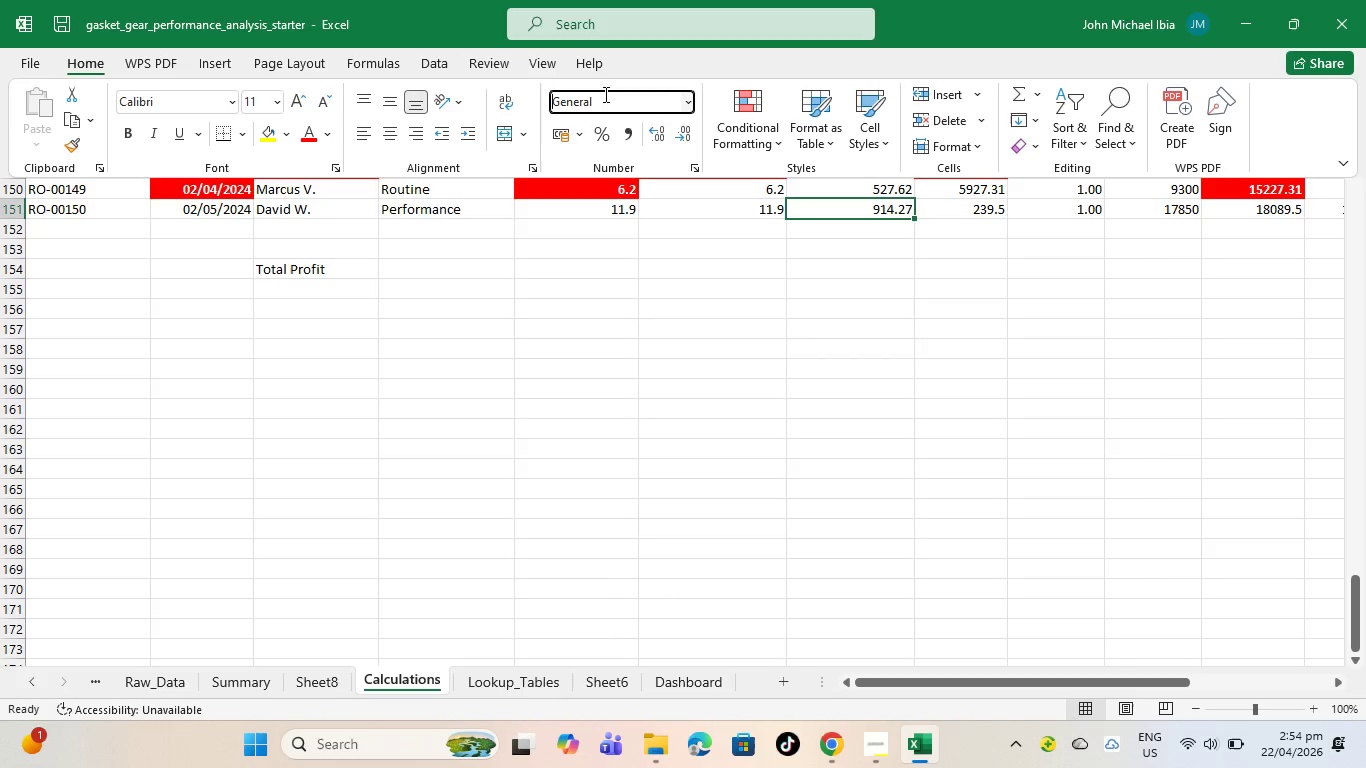 
double_click([340, 266])
 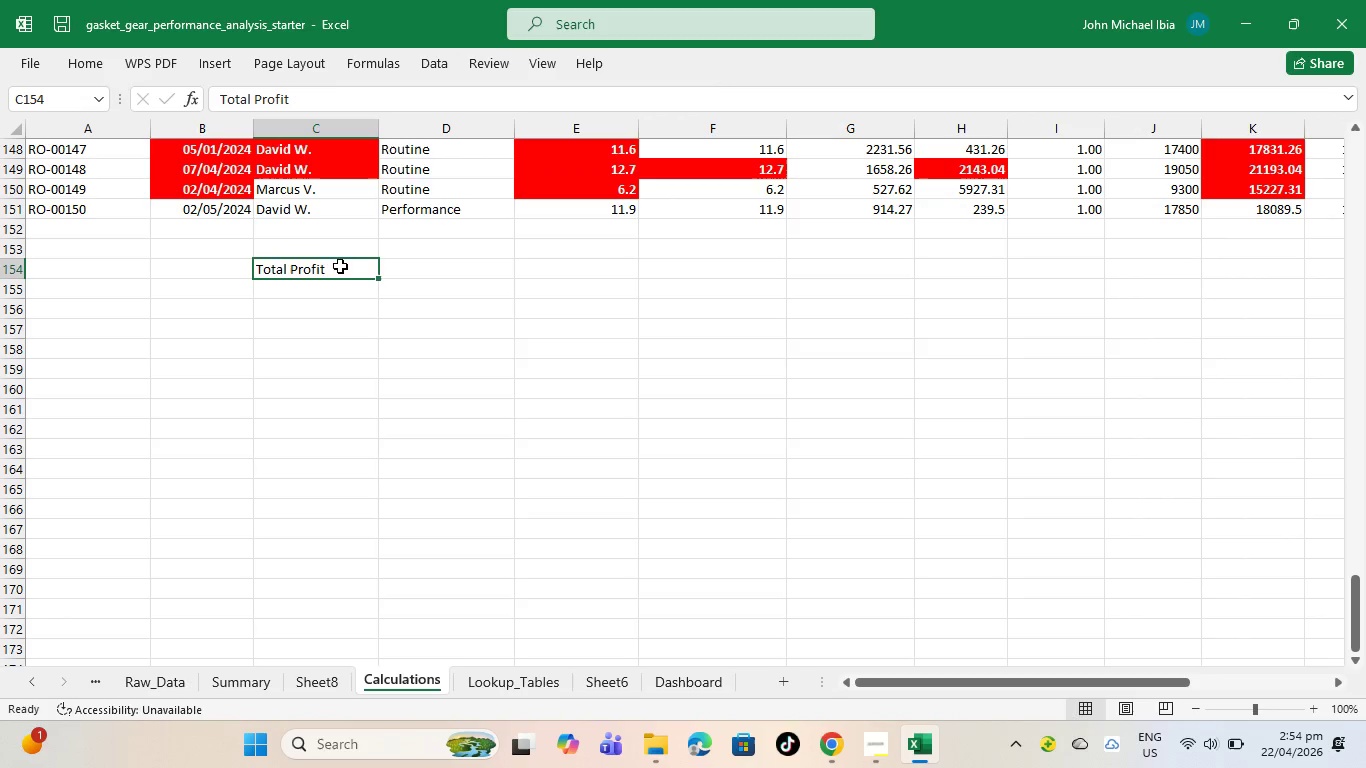 
triple_click([337, 267])
 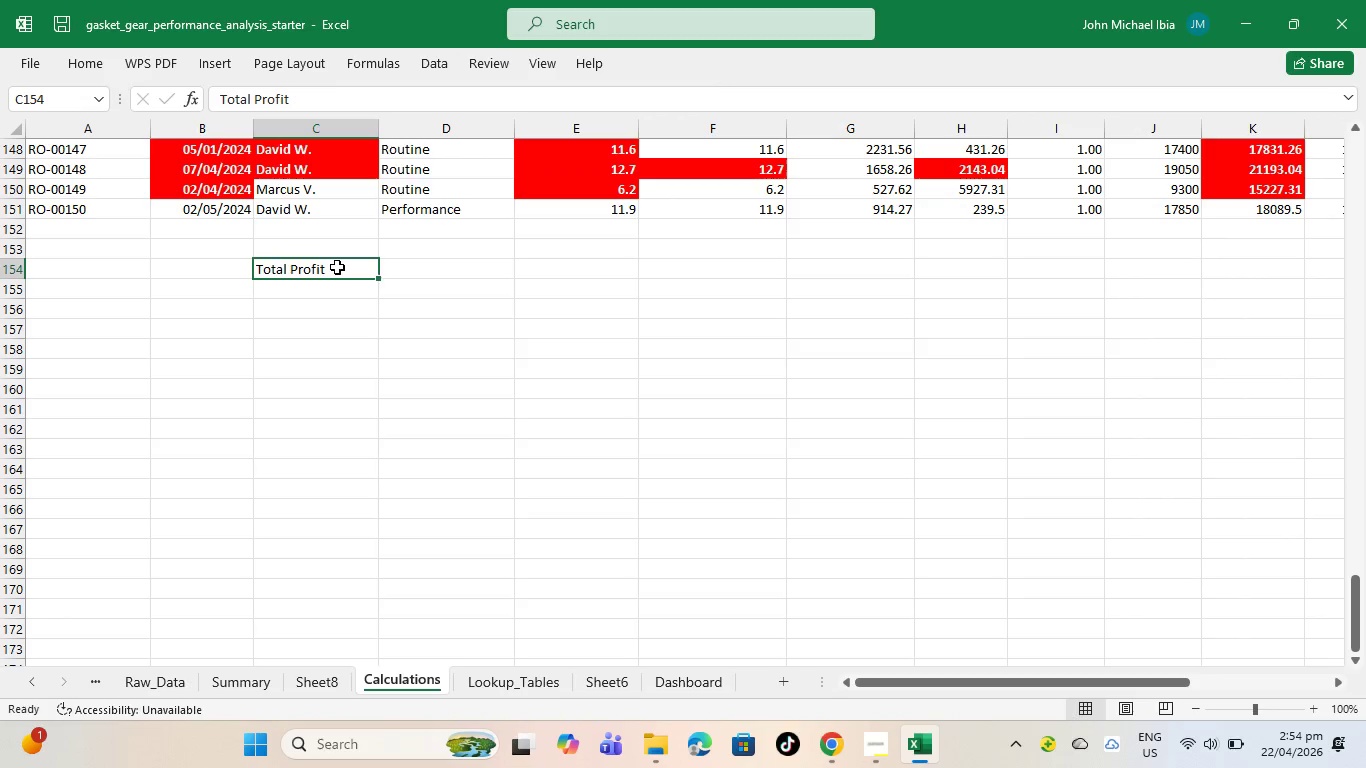 
triple_click([337, 267])
 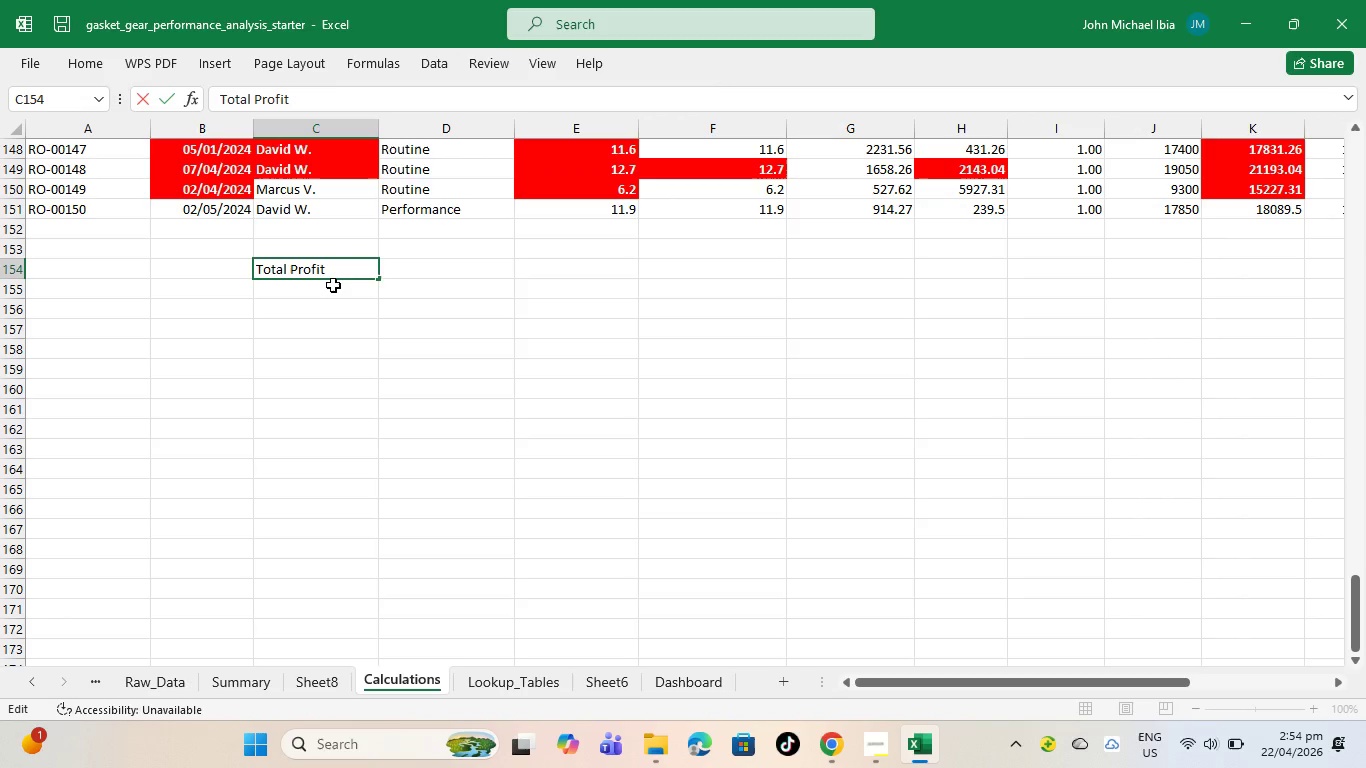 
key(Space)
 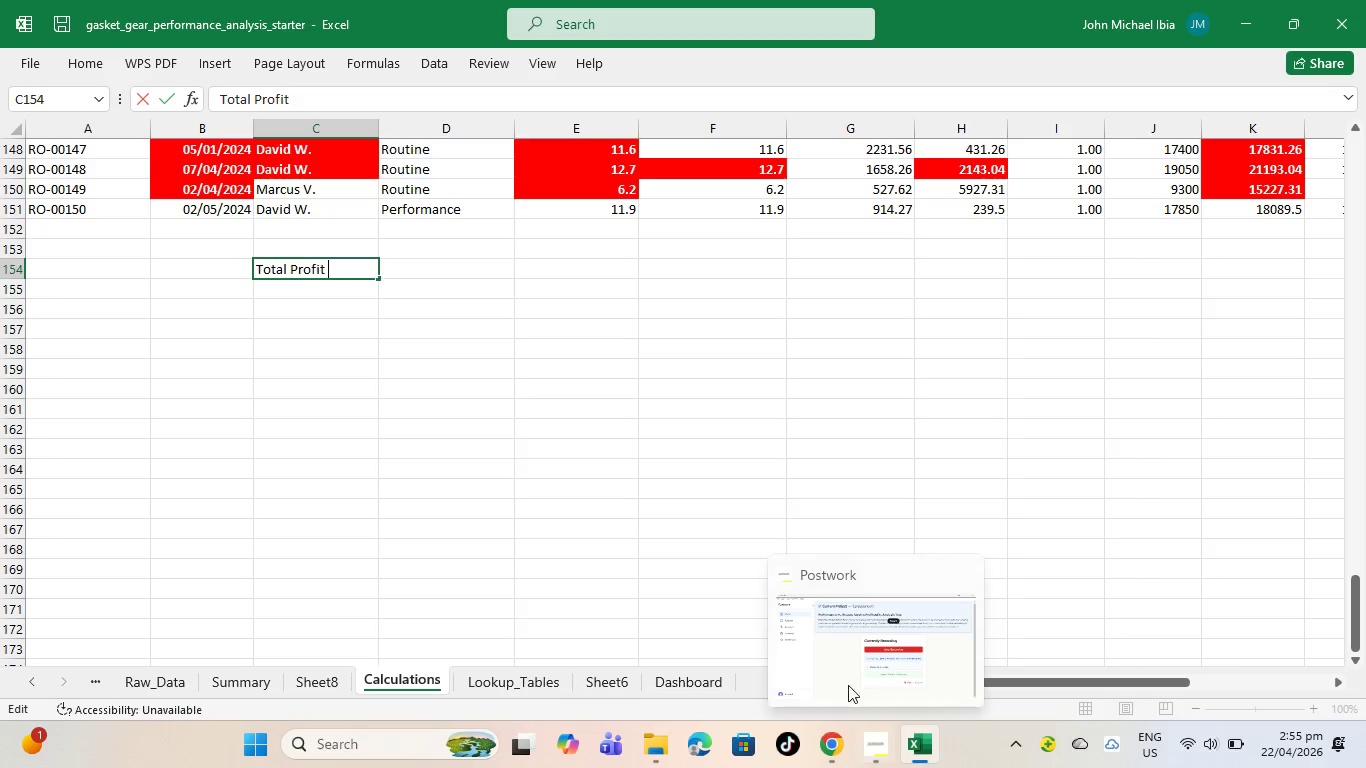 
wait(25.55)
 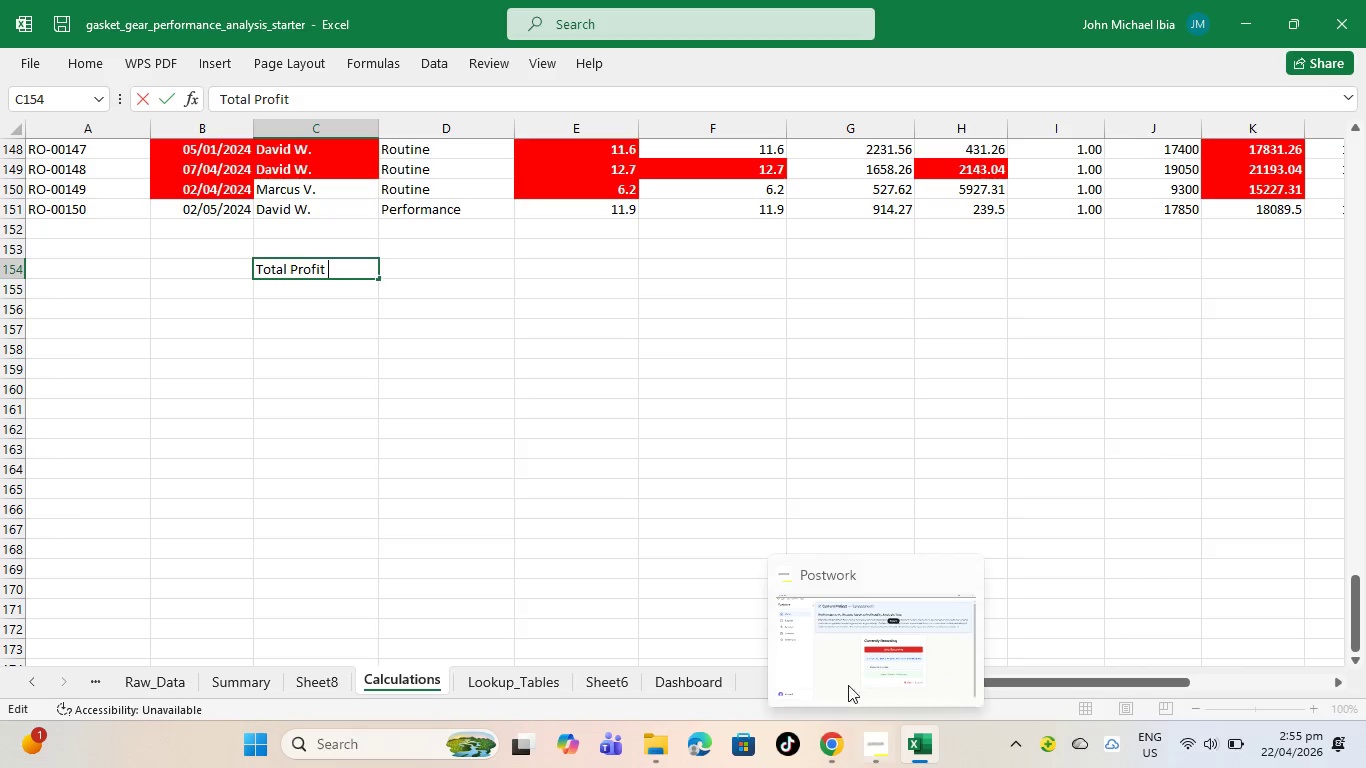 
left_click([807, 665])